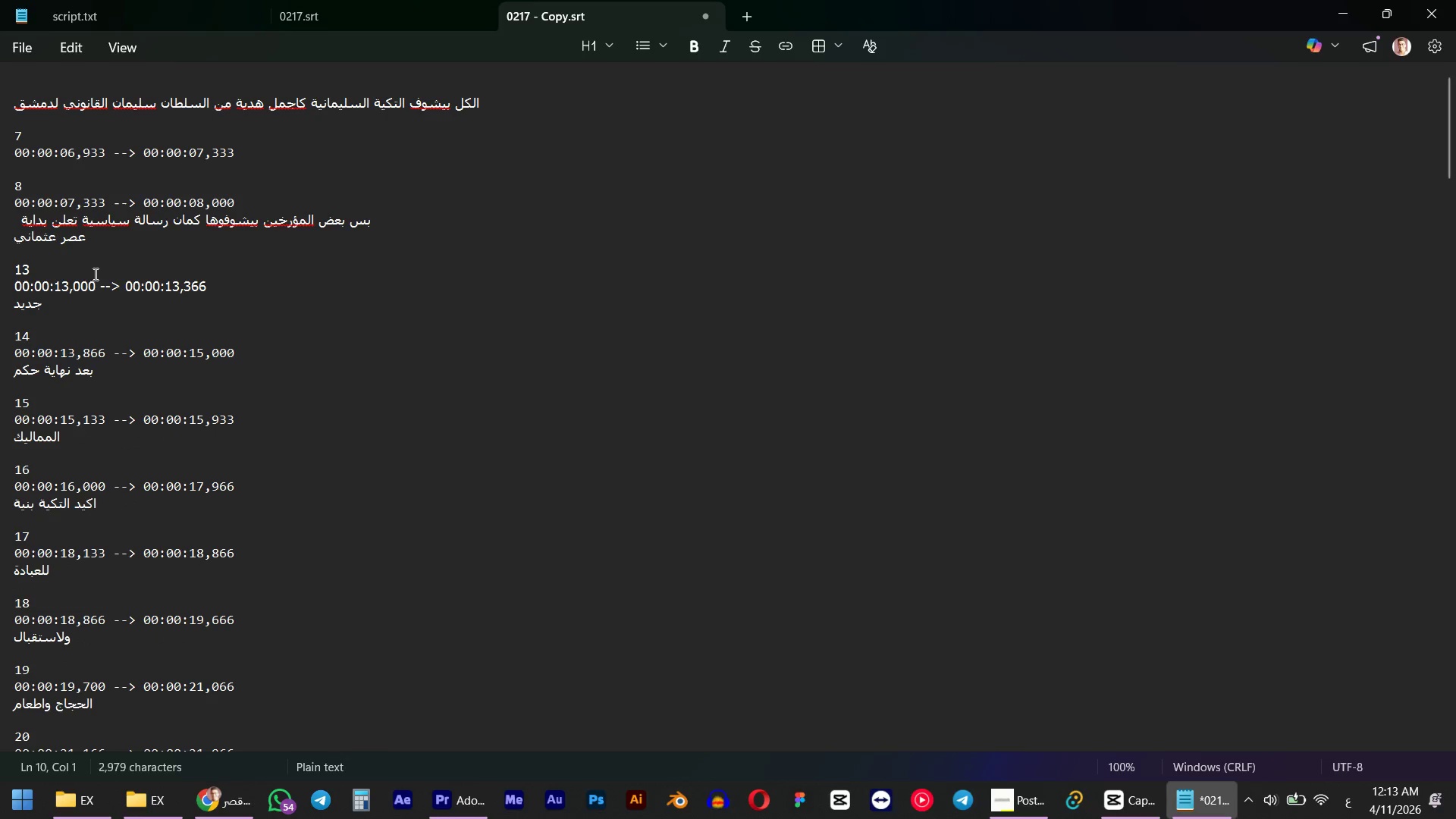 
key(Backspace)
 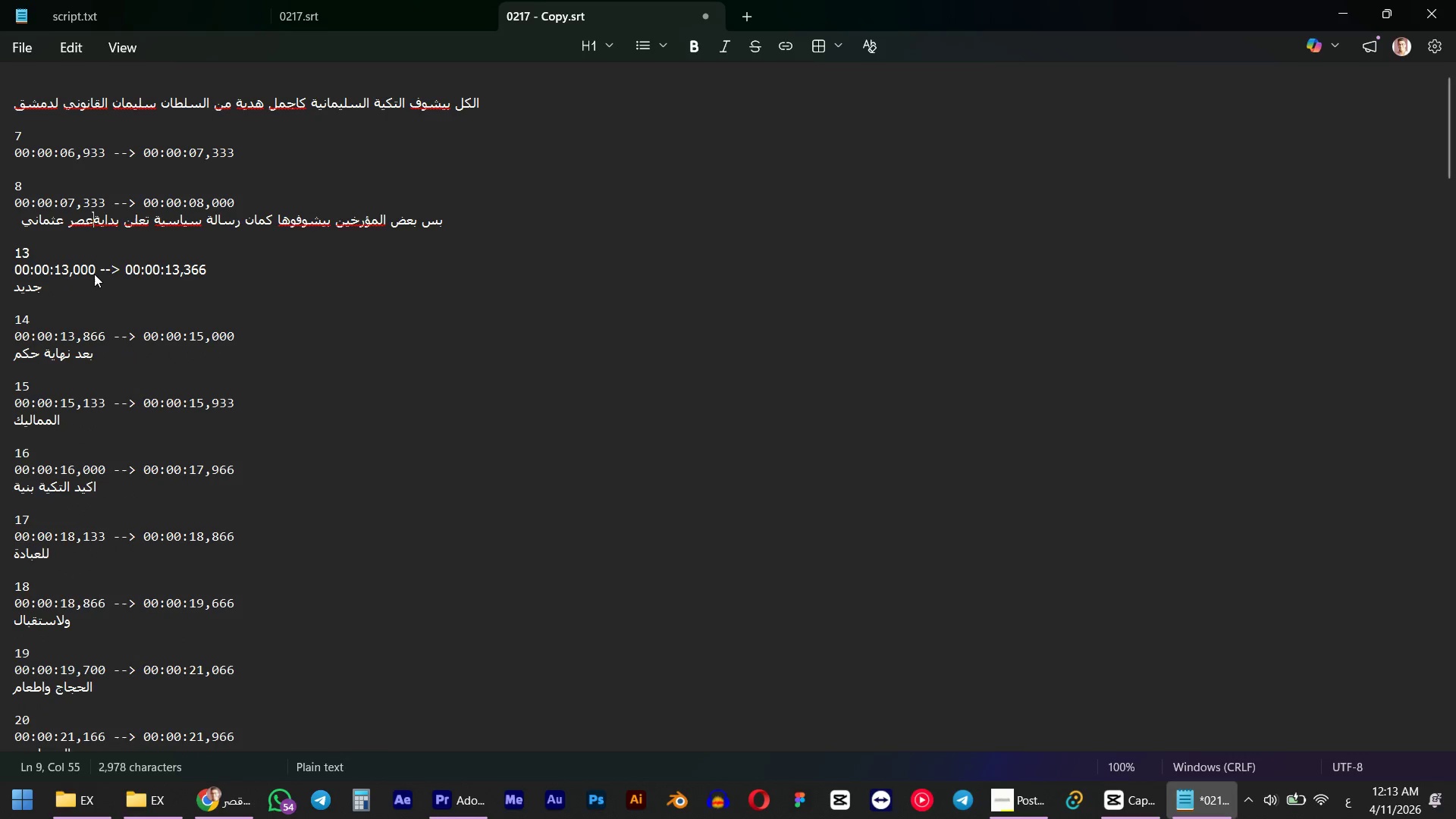 
key(Space)
 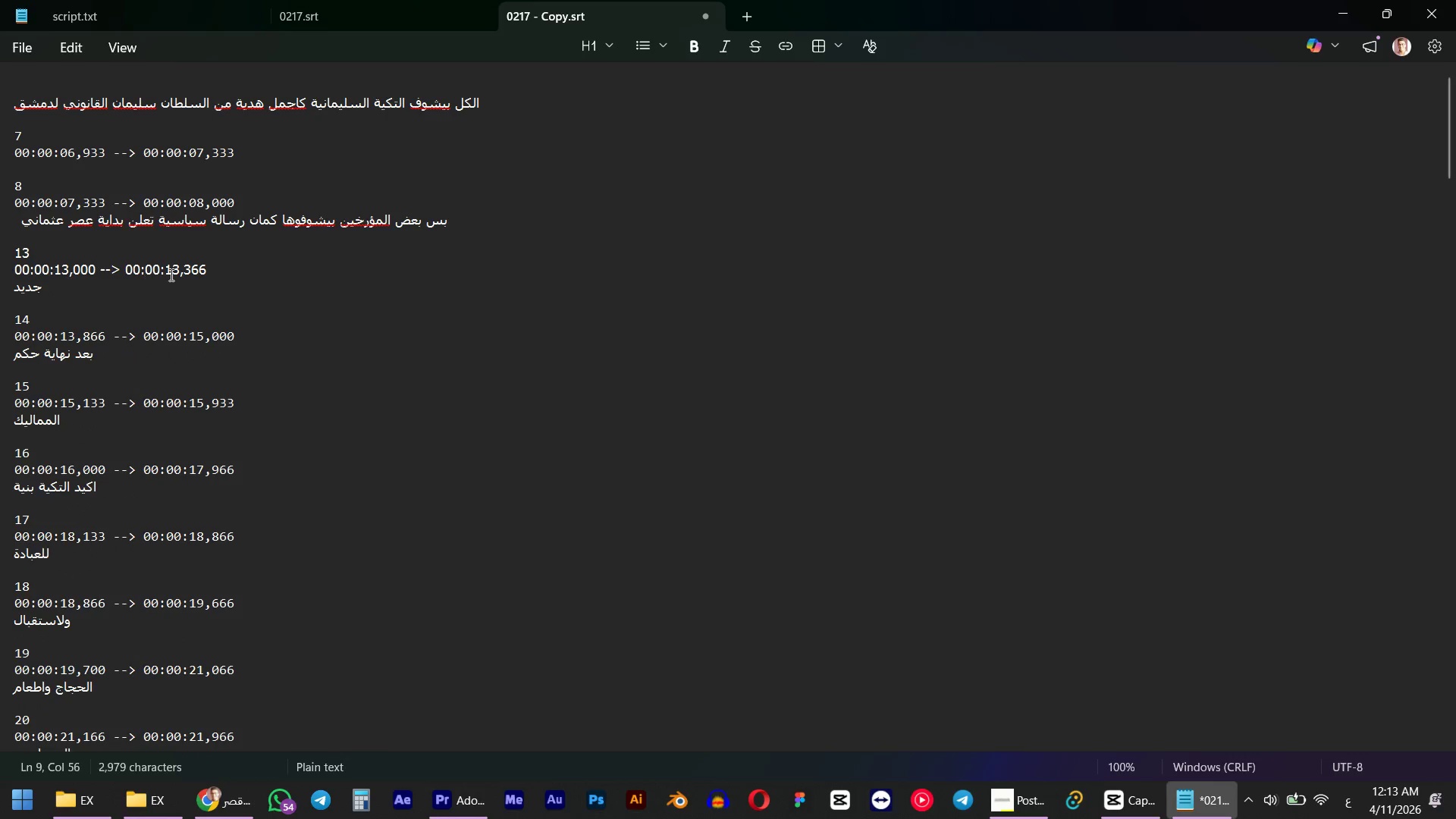 
left_click_drag(start_coordinate=[206, 267], to_coordinate=[0, 237])
 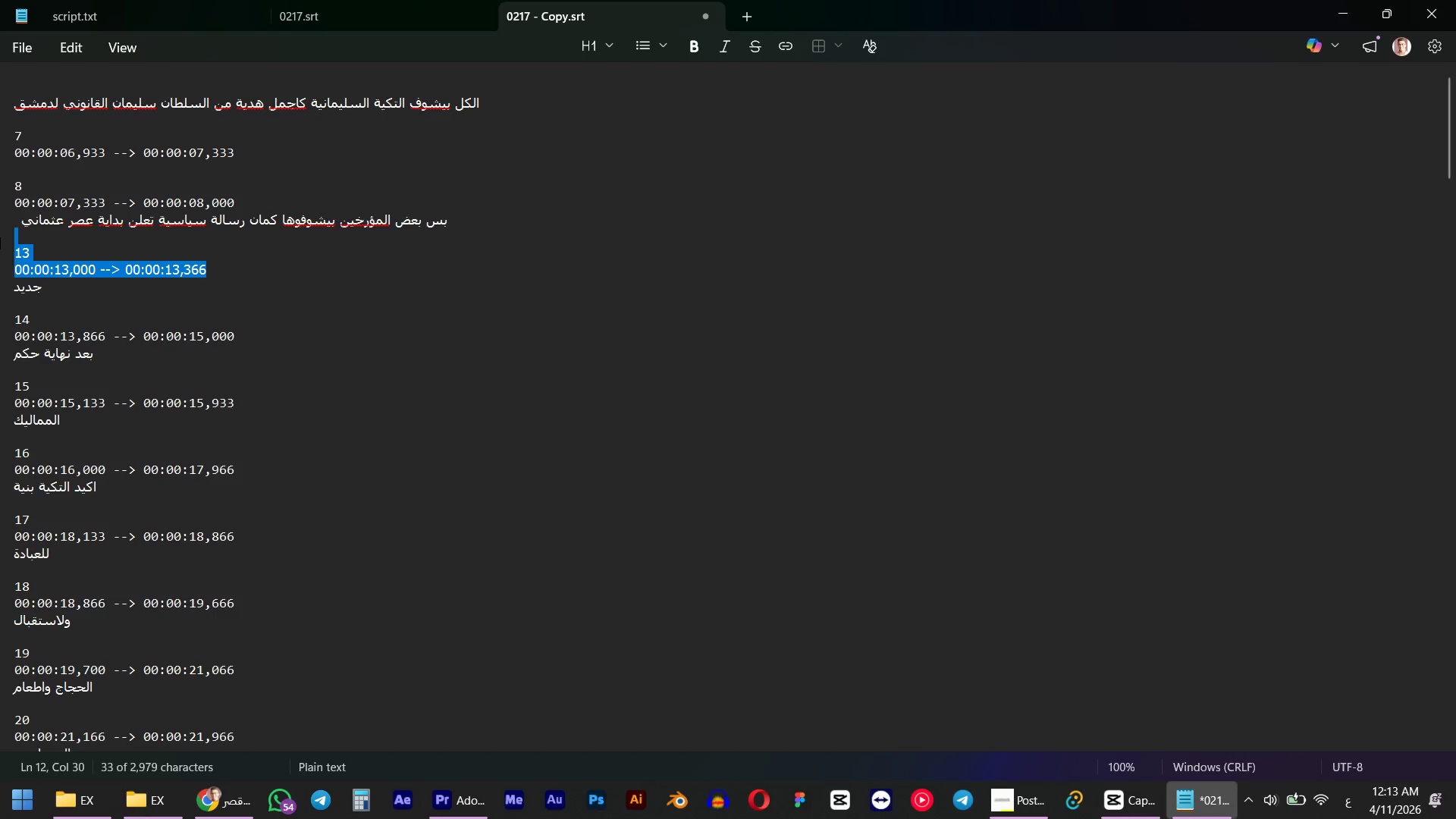 
key(Backspace)
 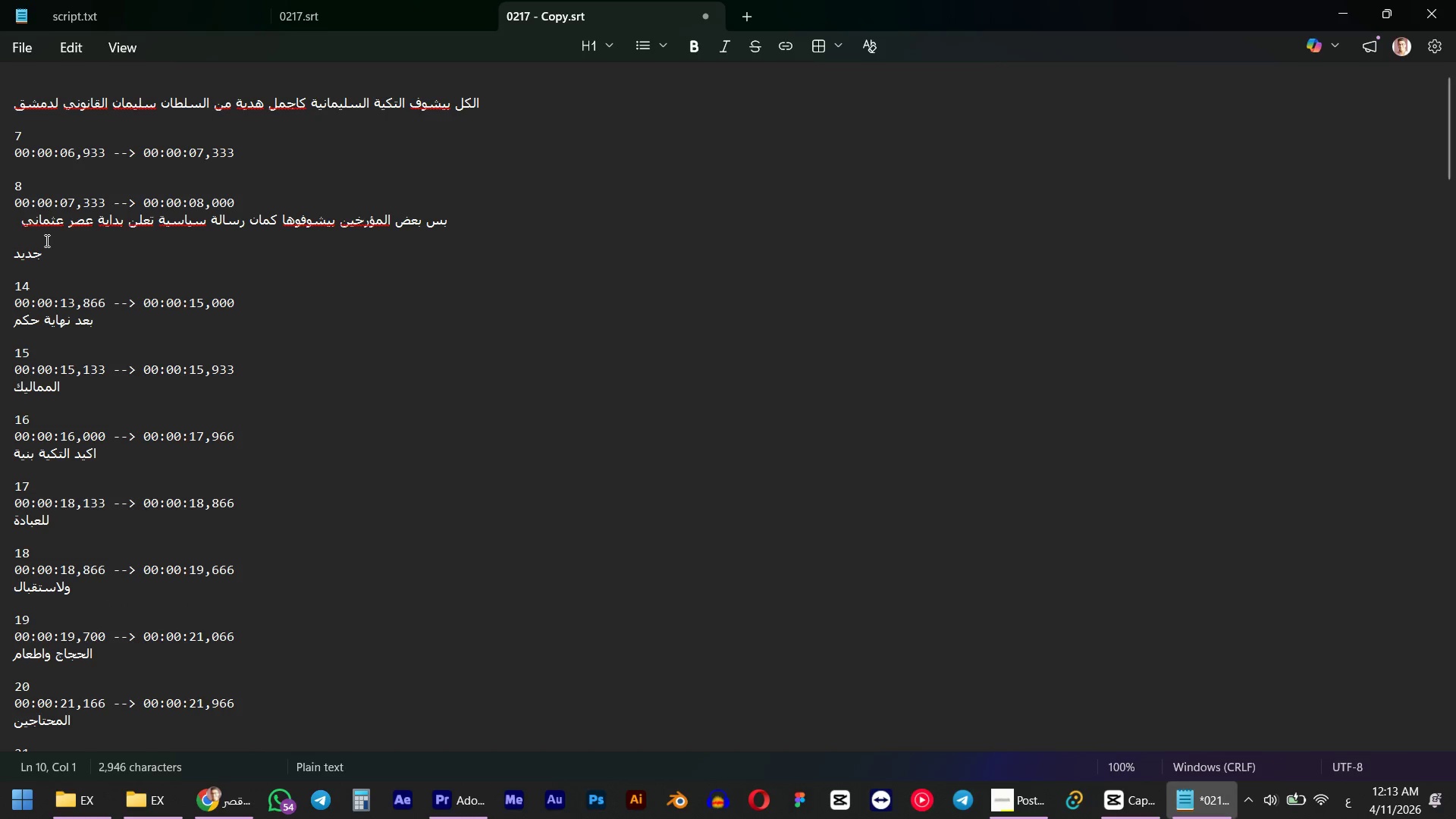 
left_click([47, 249])
 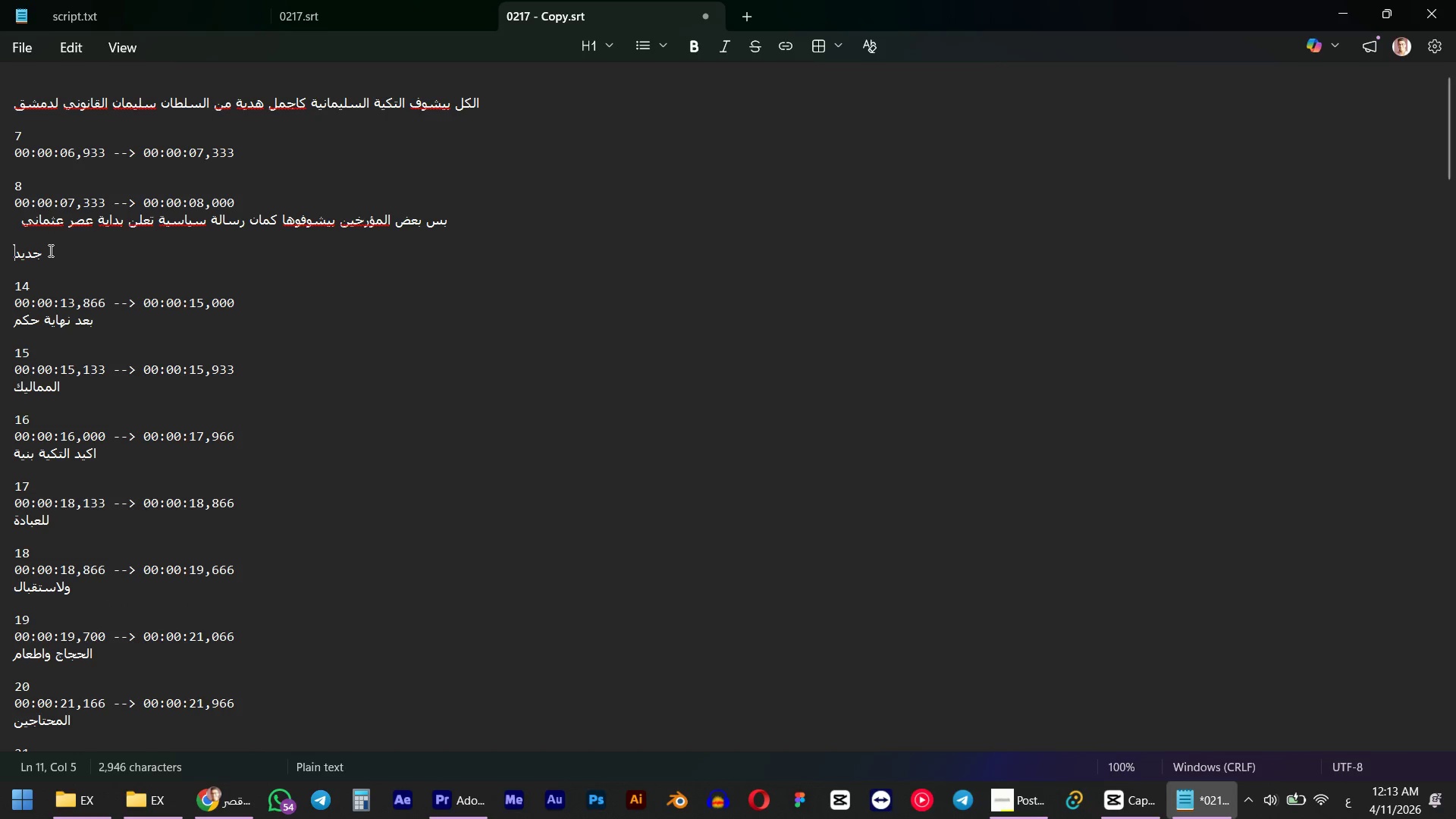 
key(Backspace)
 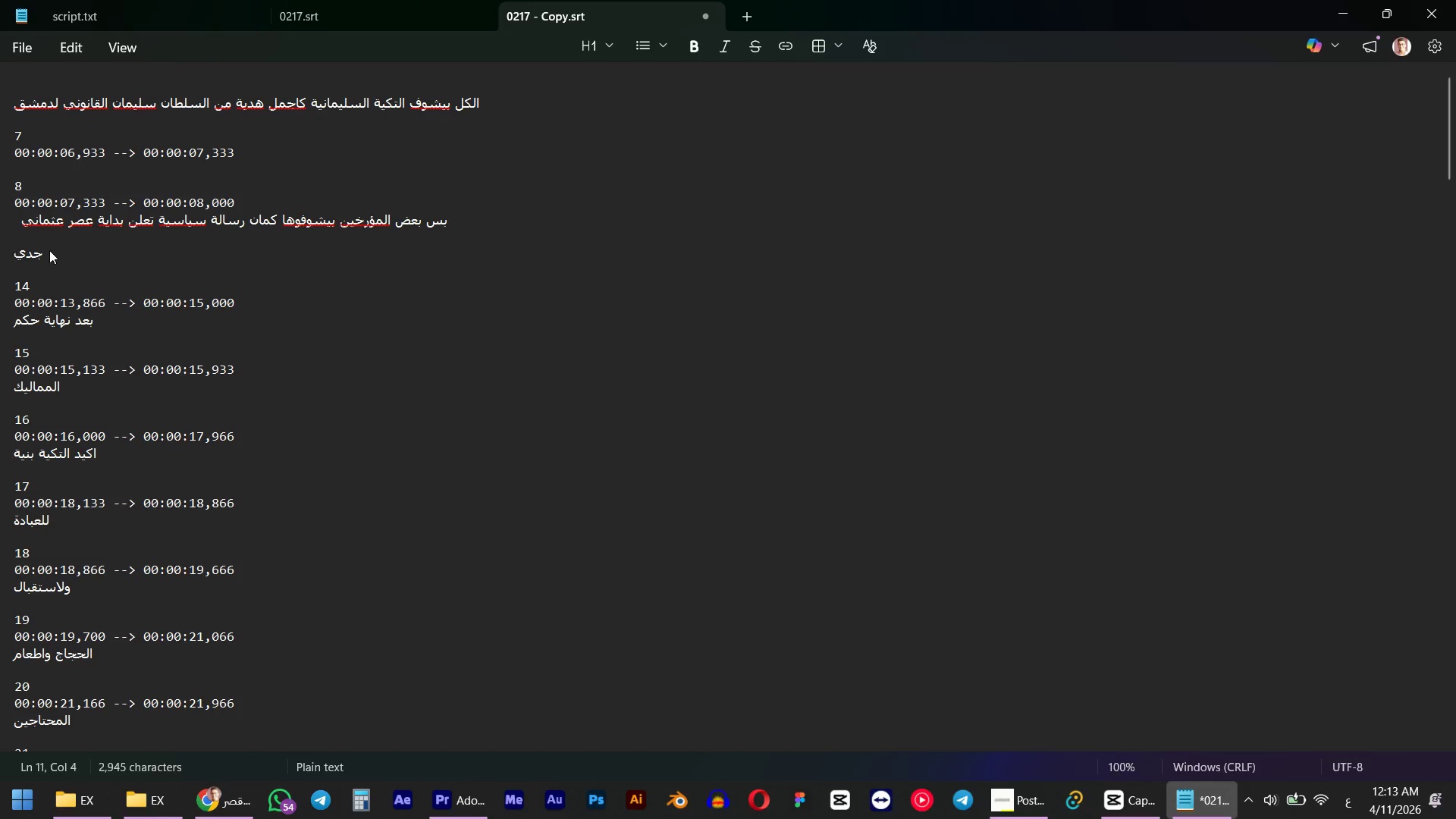 
key(Control+ControlLeft)
 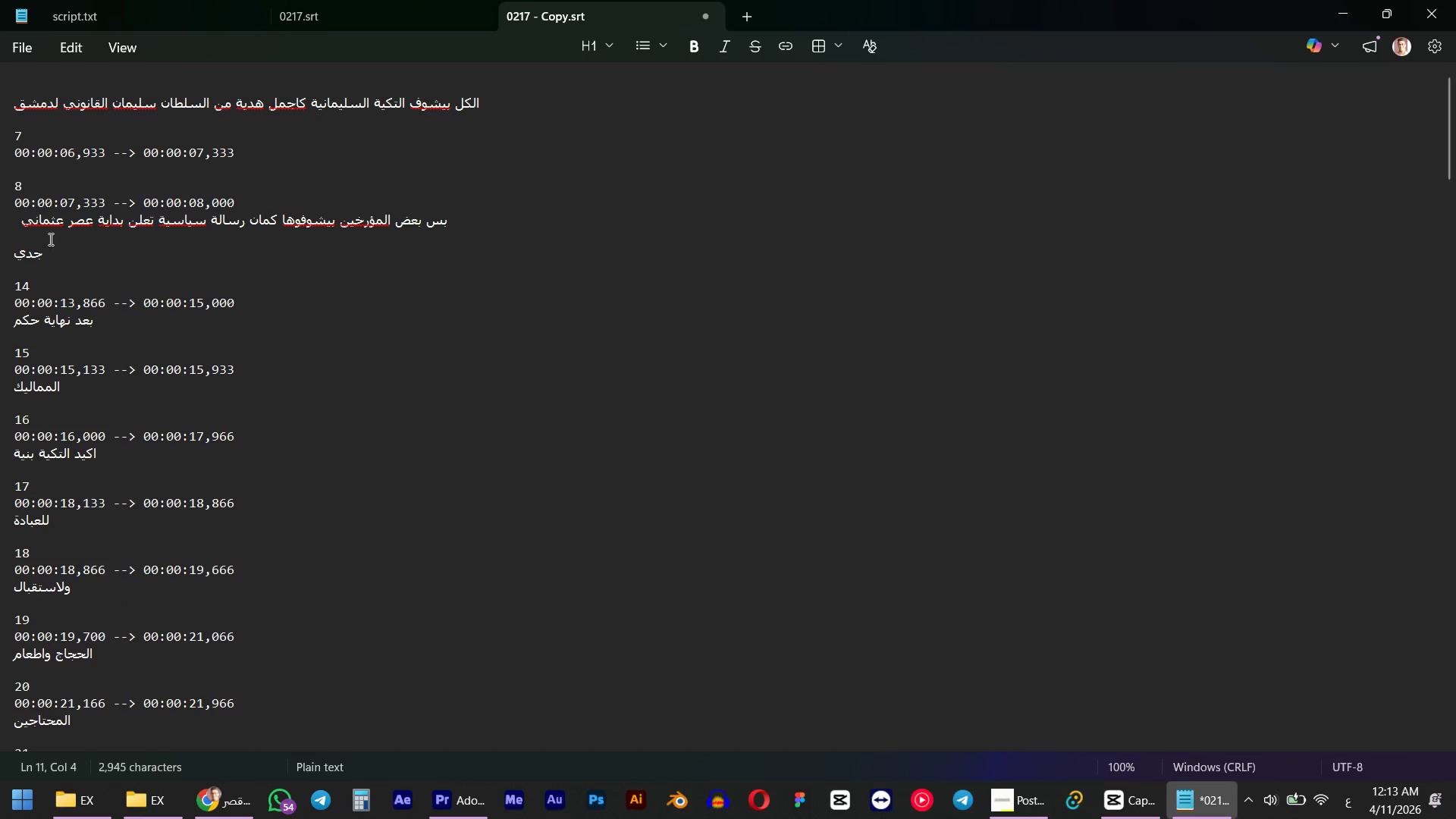 
key(Control+Z)
 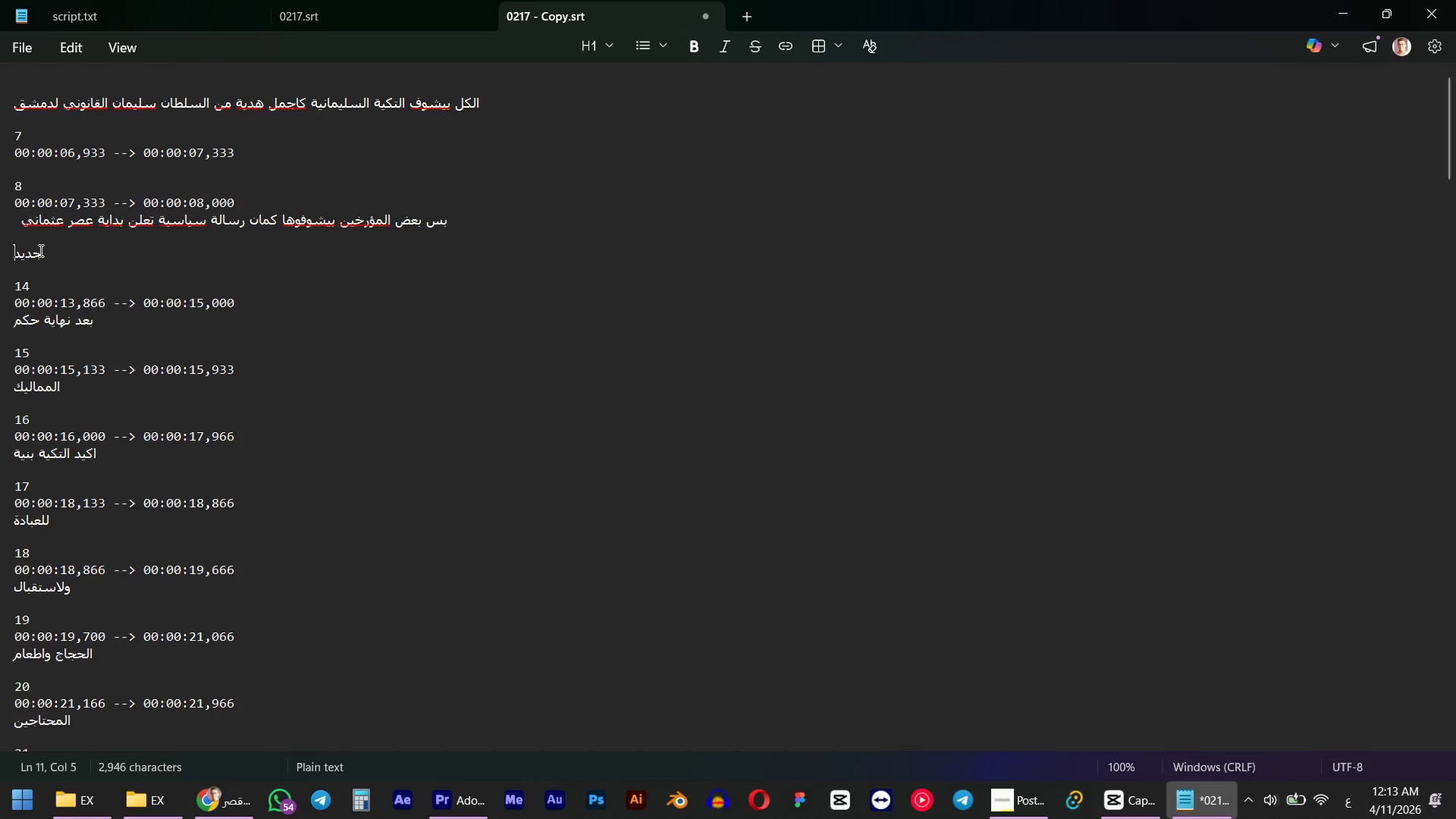 
left_click([38, 251])
 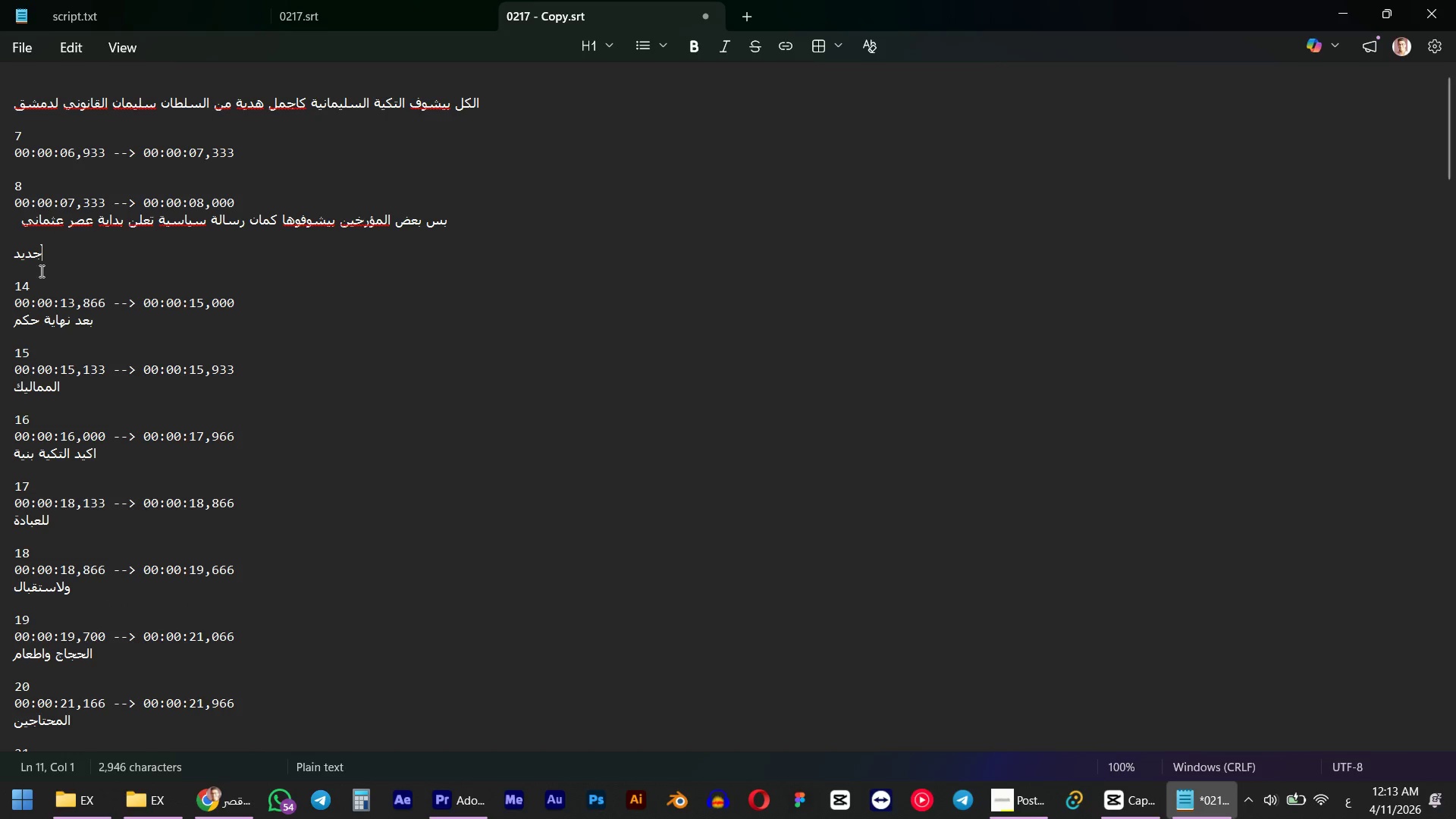 
key(ArrowLeft)
 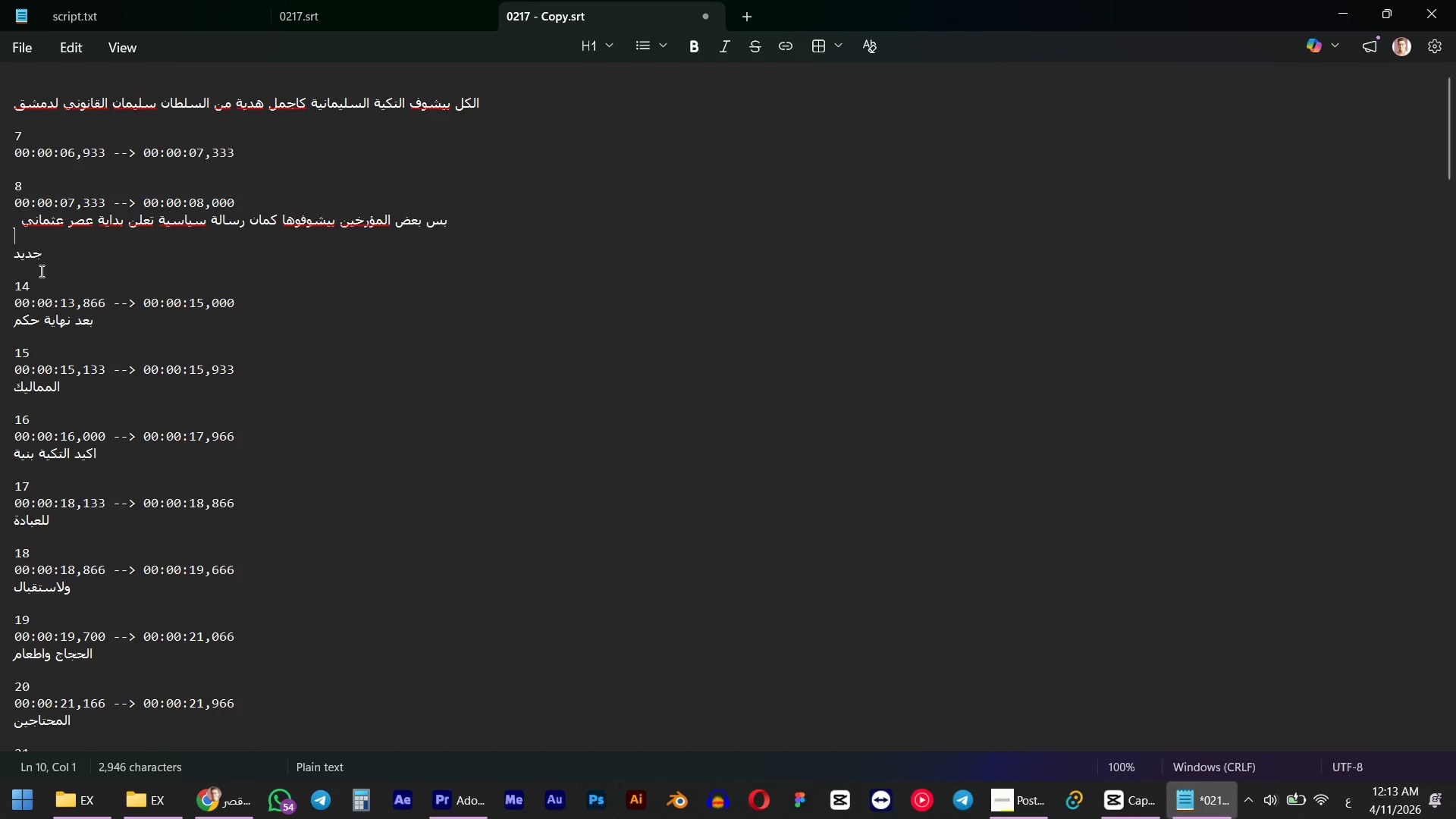 
key(ArrowRight)
 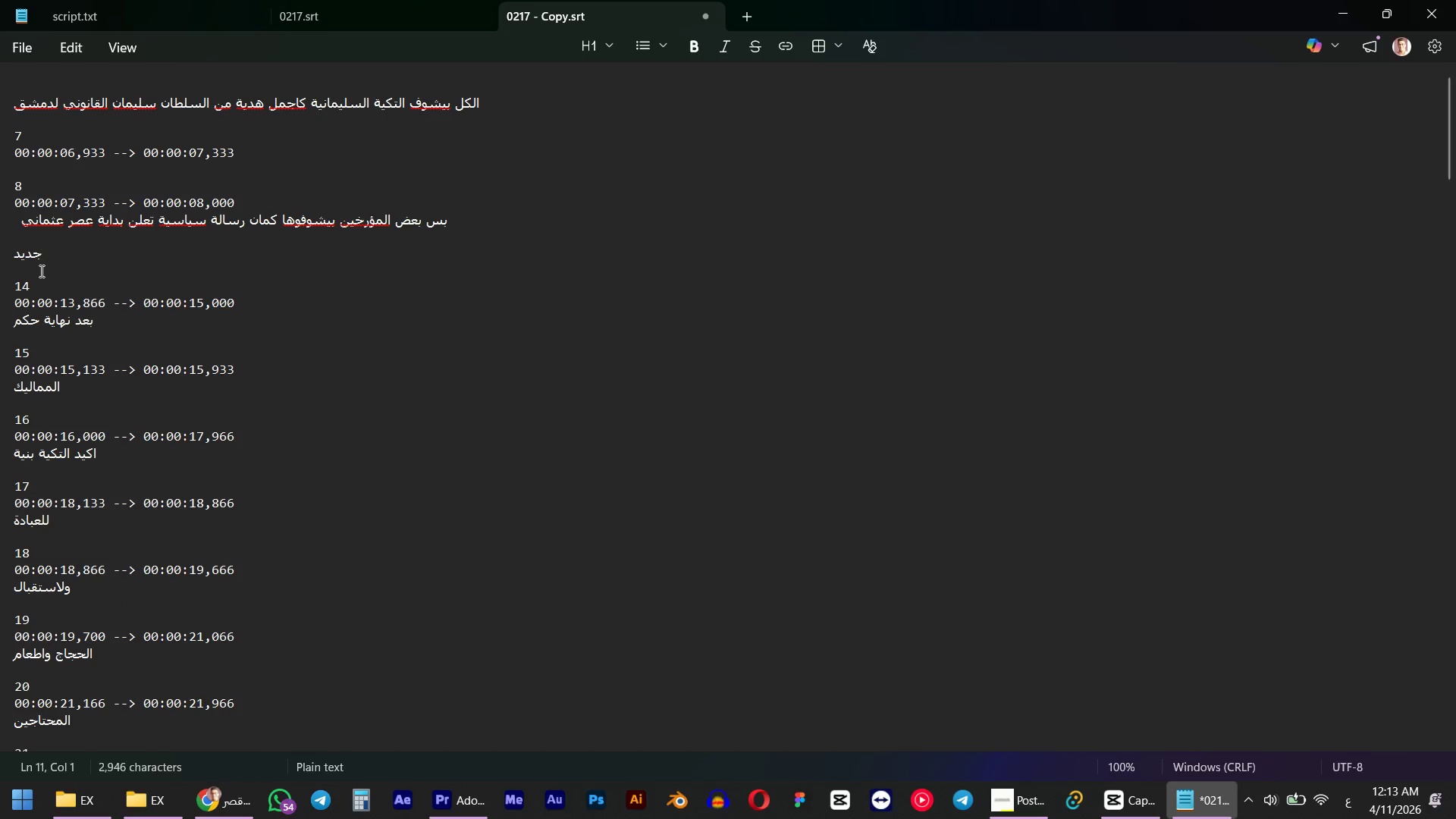 
key(Backspace)
 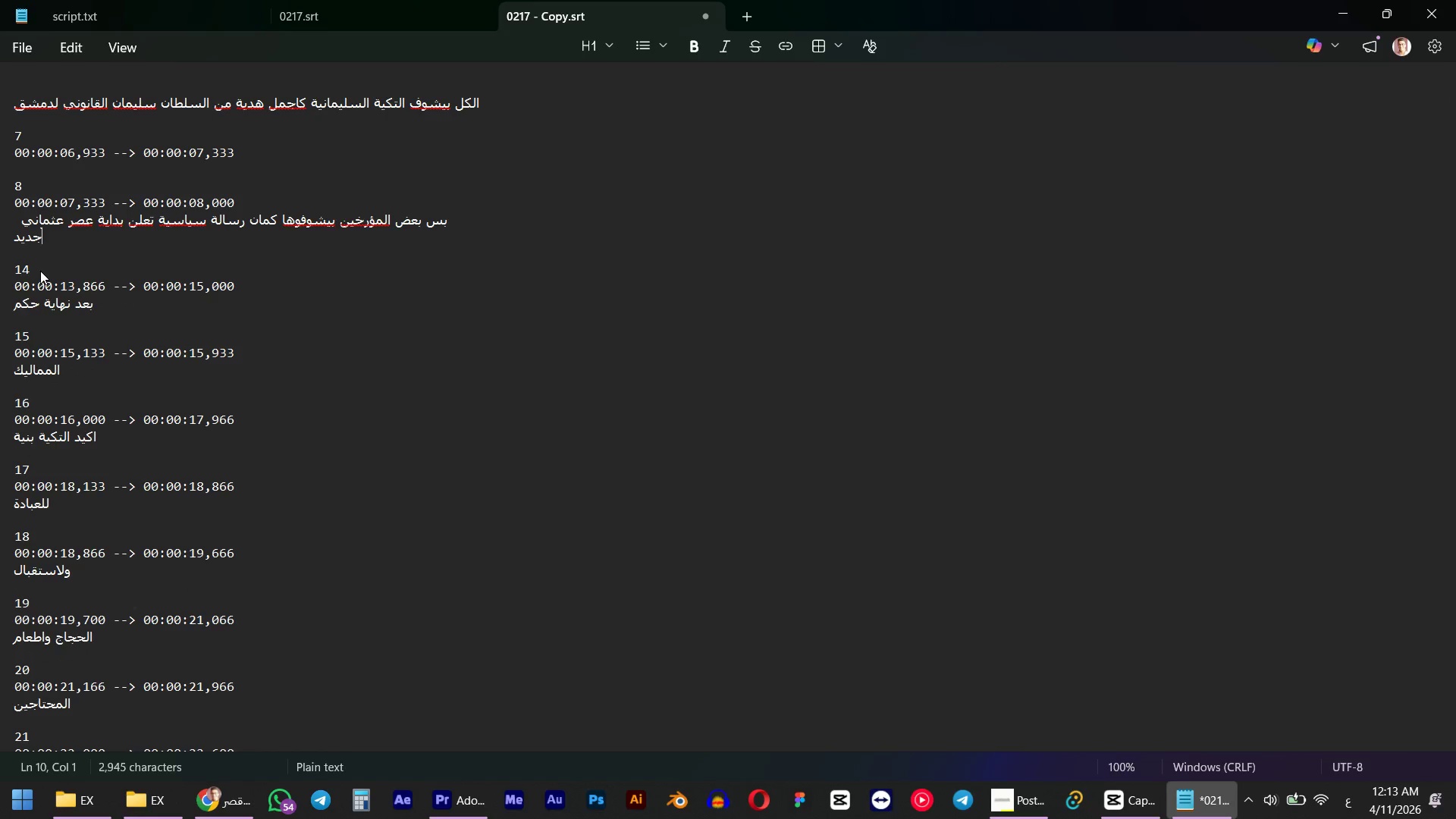 
key(Backspace)
 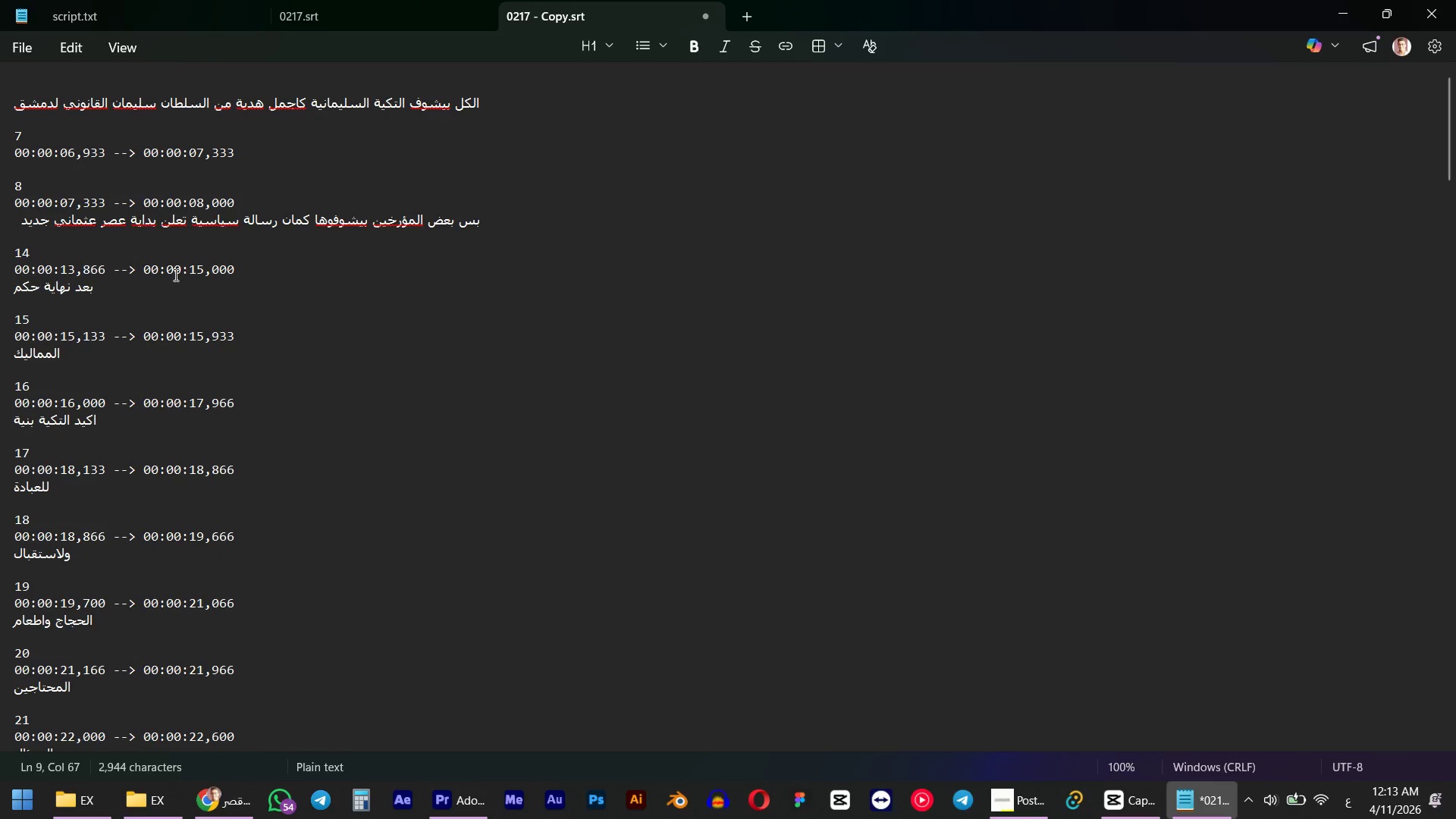 
left_click_drag(start_coordinate=[243, 269], to_coordinate=[0, 253])
 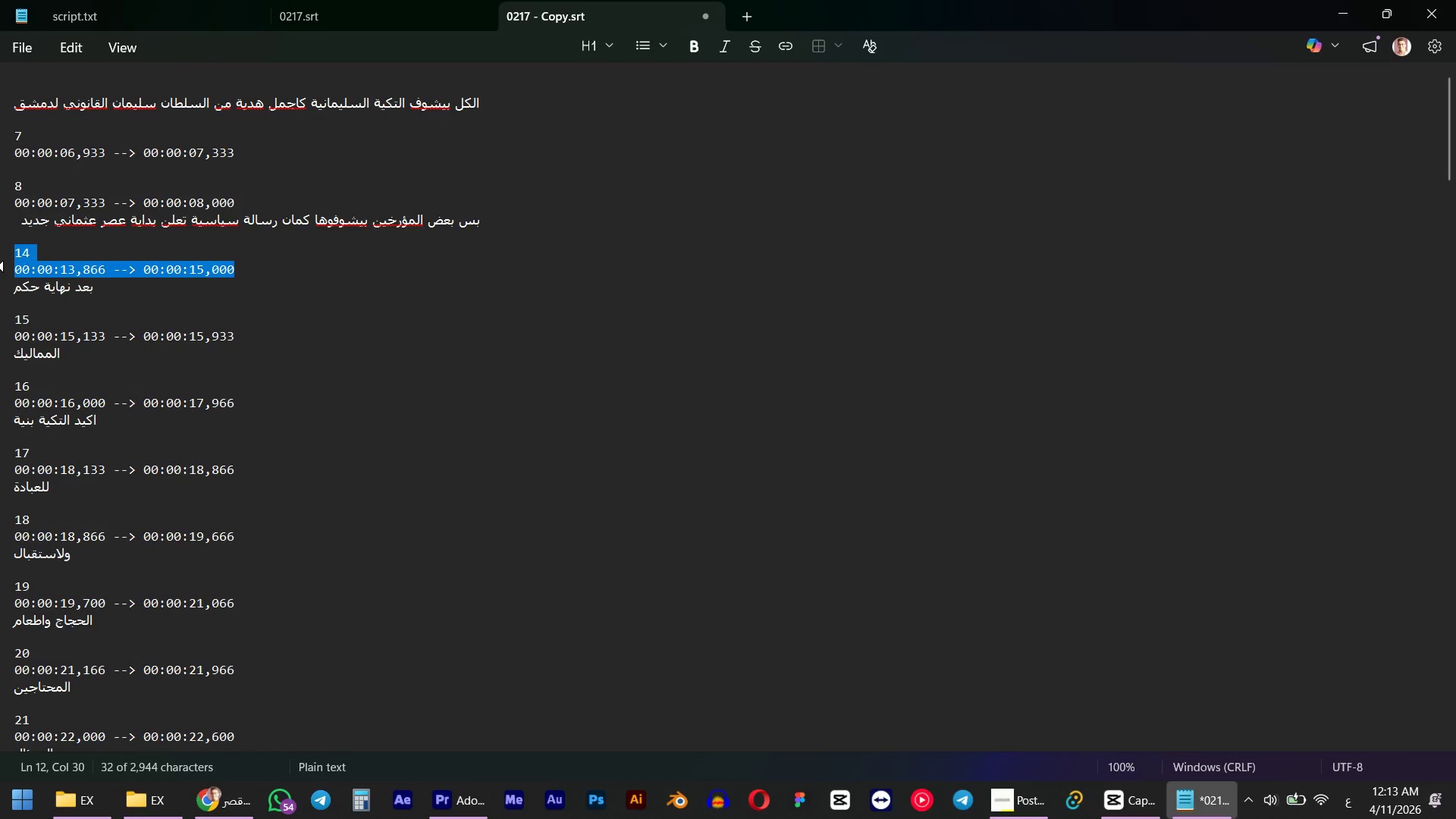 
key(Backspace)
 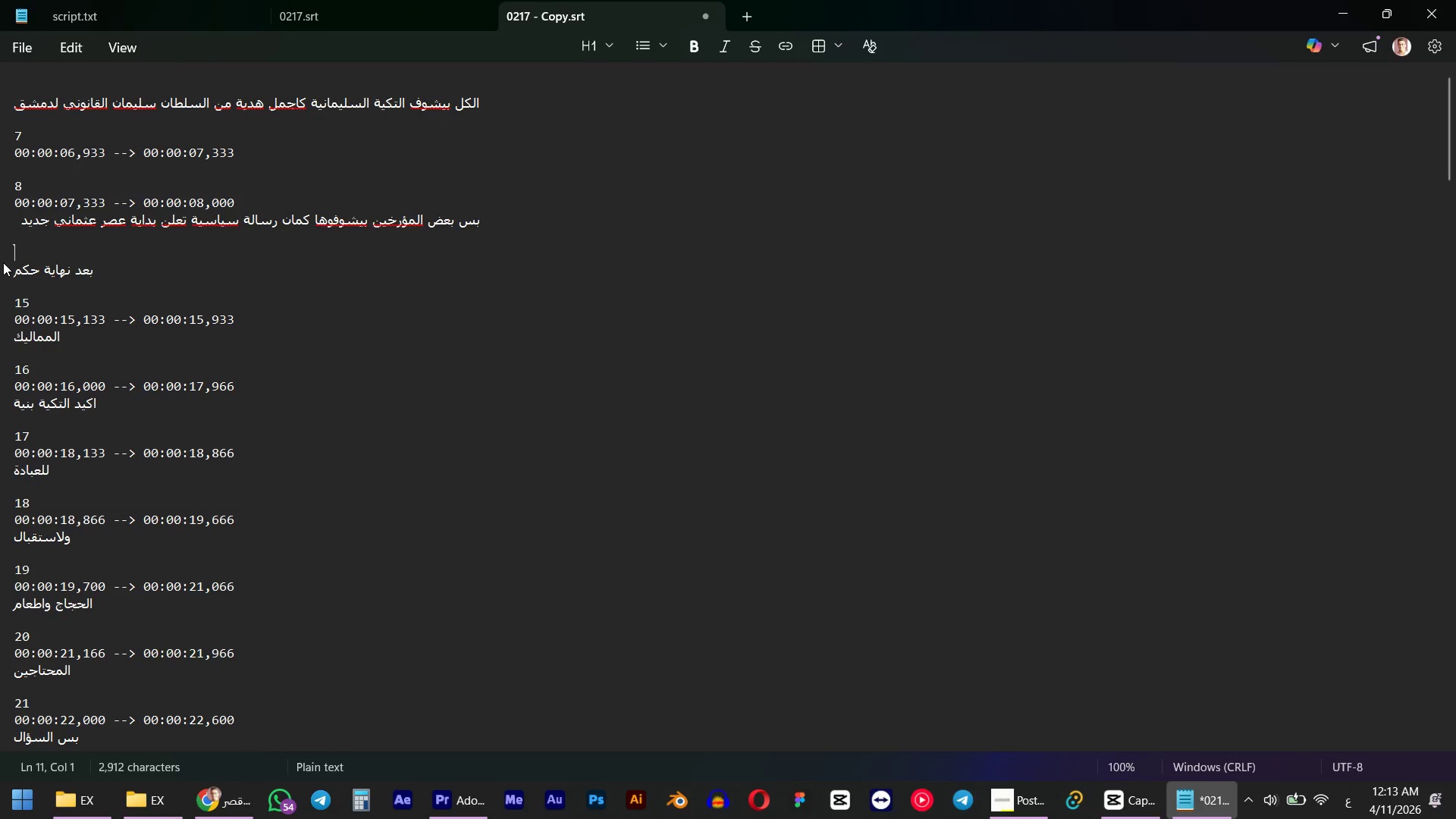 
key(Backspace)
 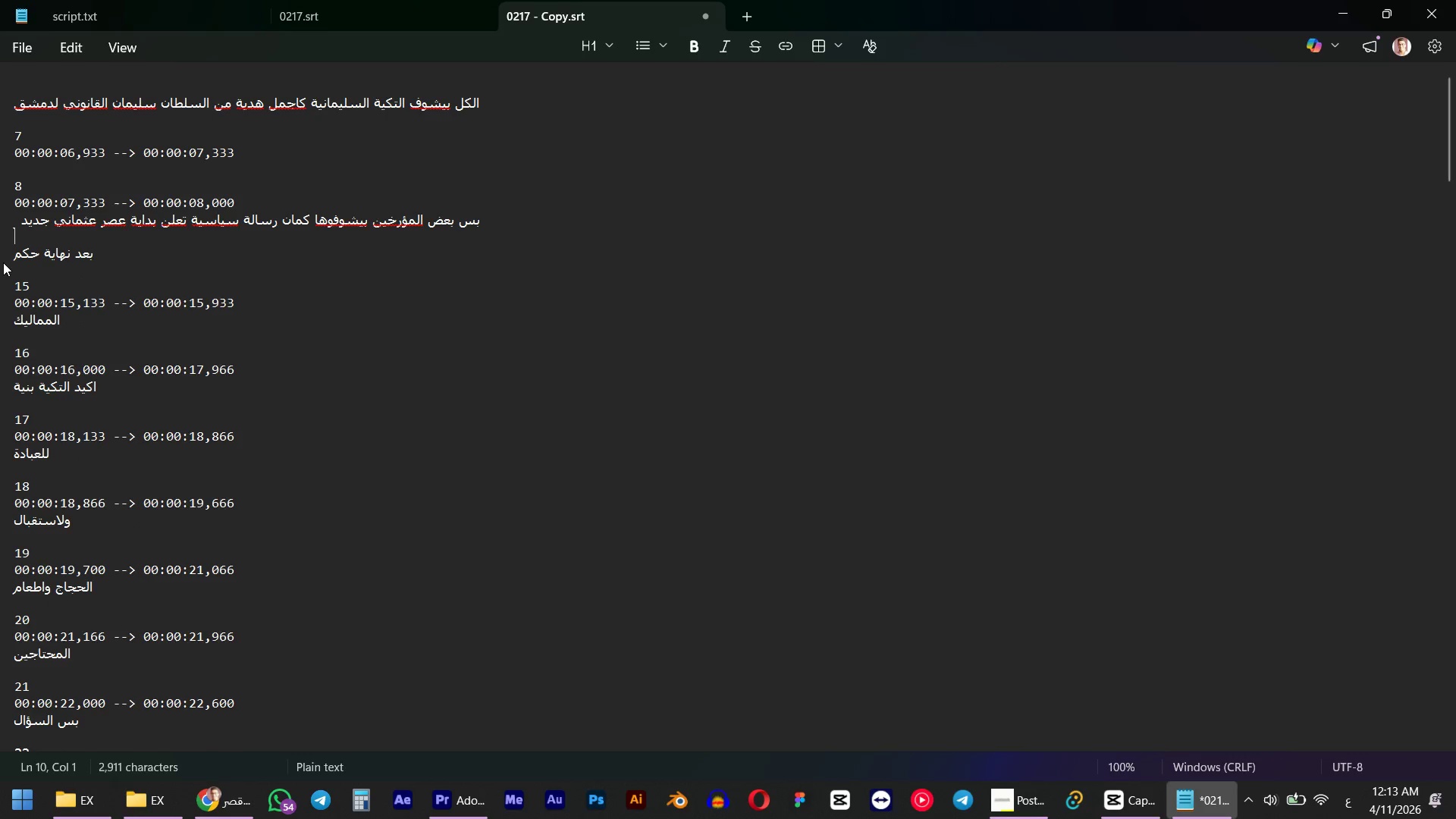 
key(Backspace)
 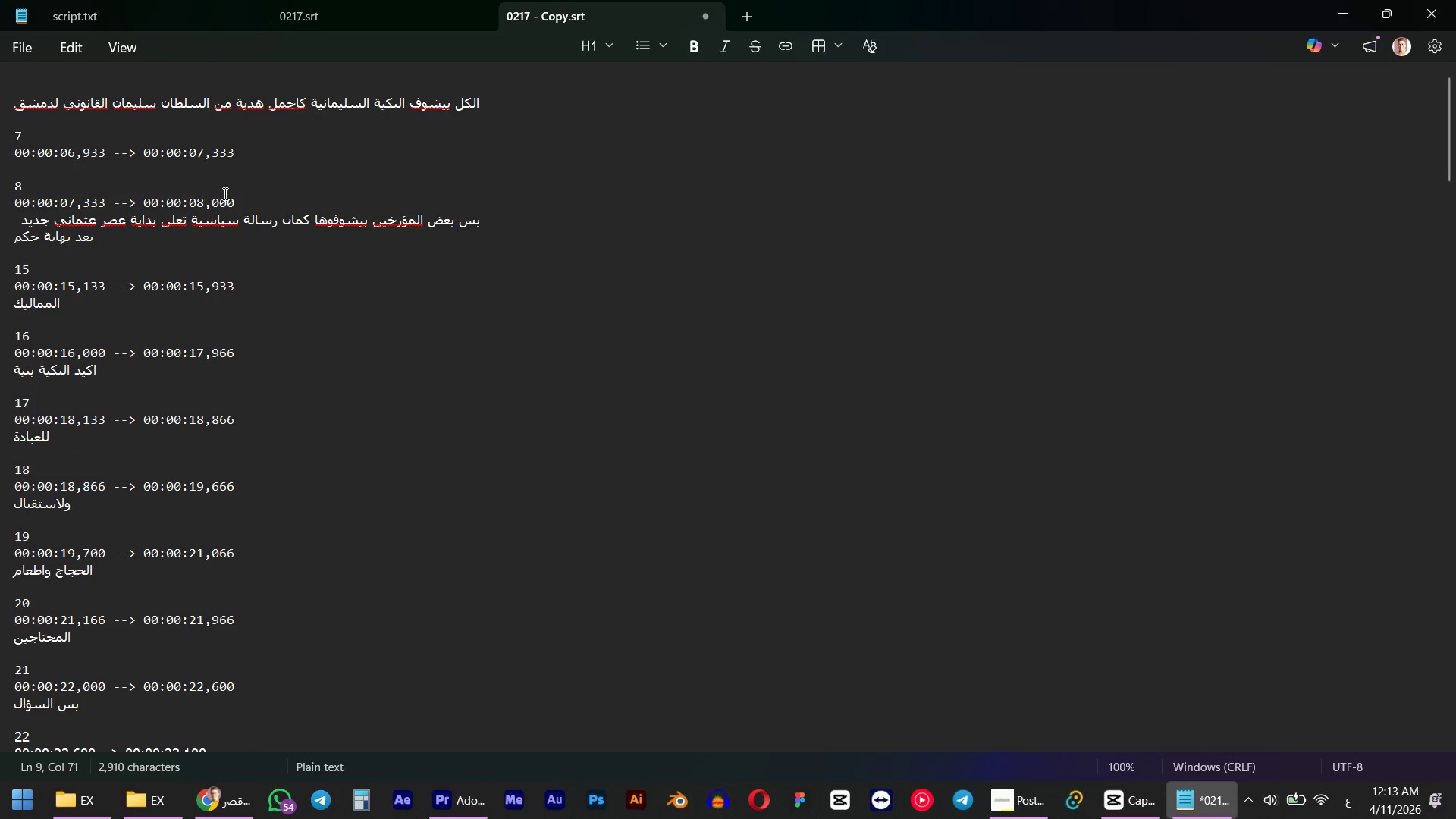 
left_click_drag(start_coordinate=[251, 195], to_coordinate=[0, 130])
 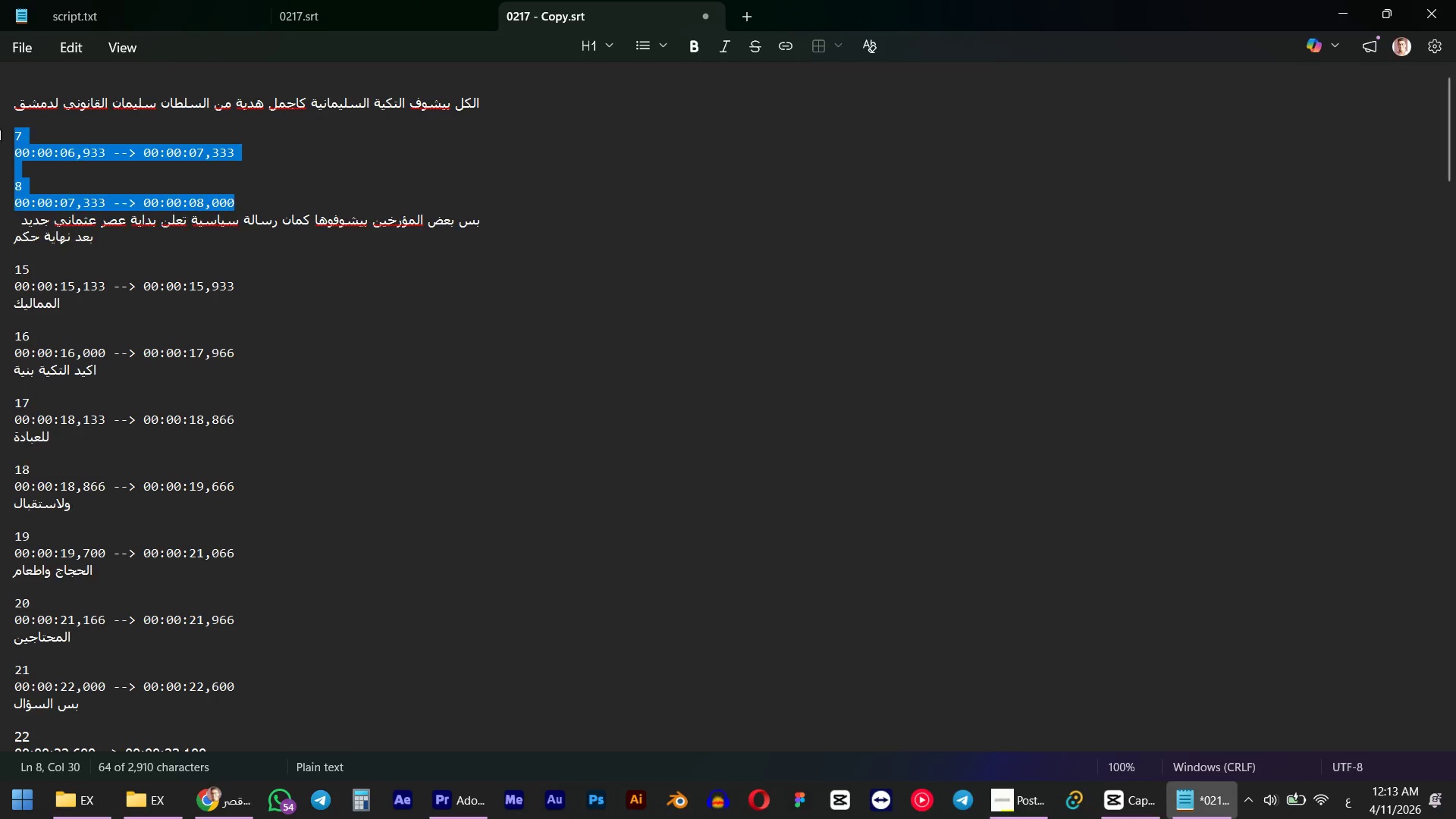 
key(Backspace)
 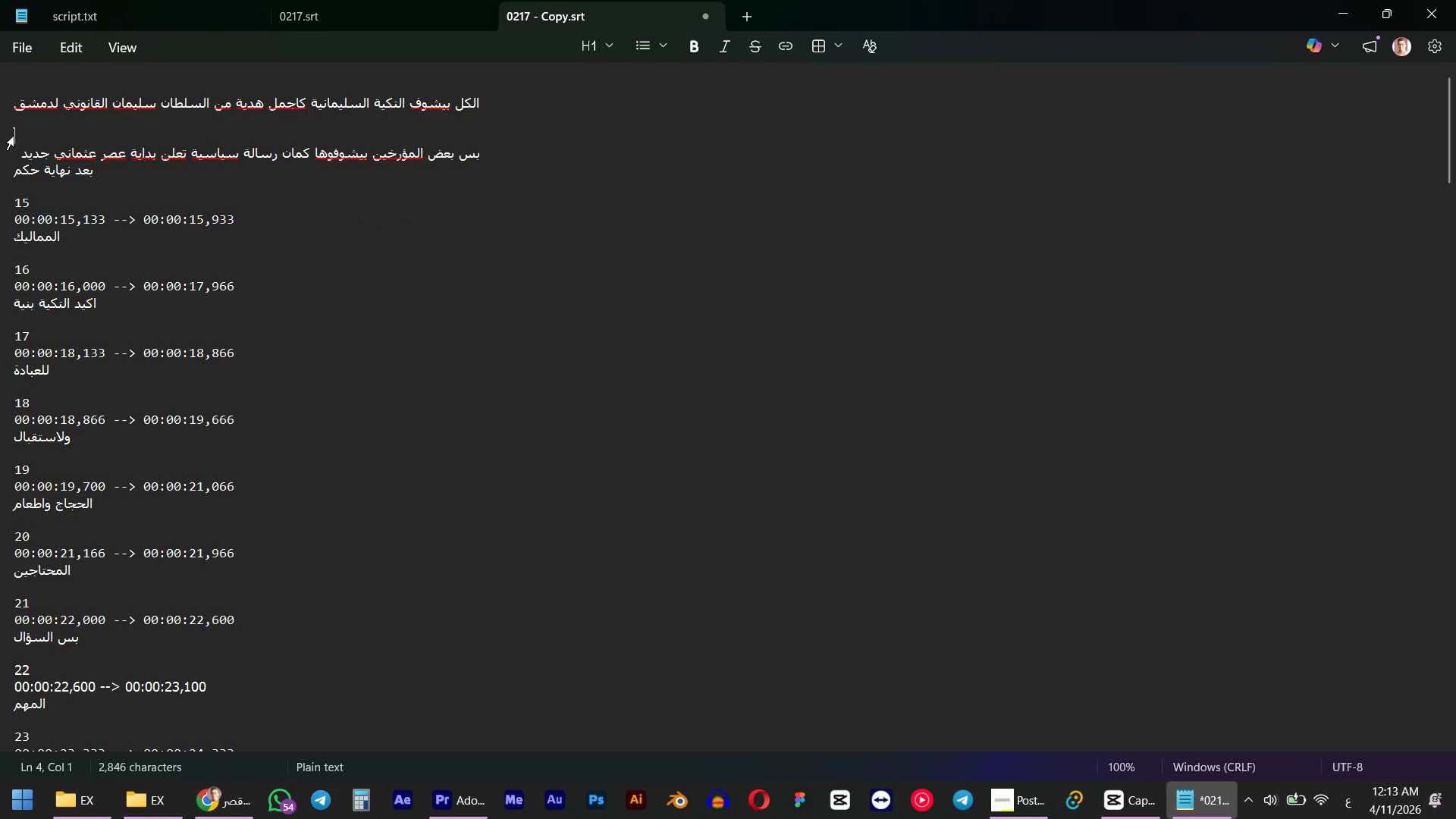 
key(Backspace)
 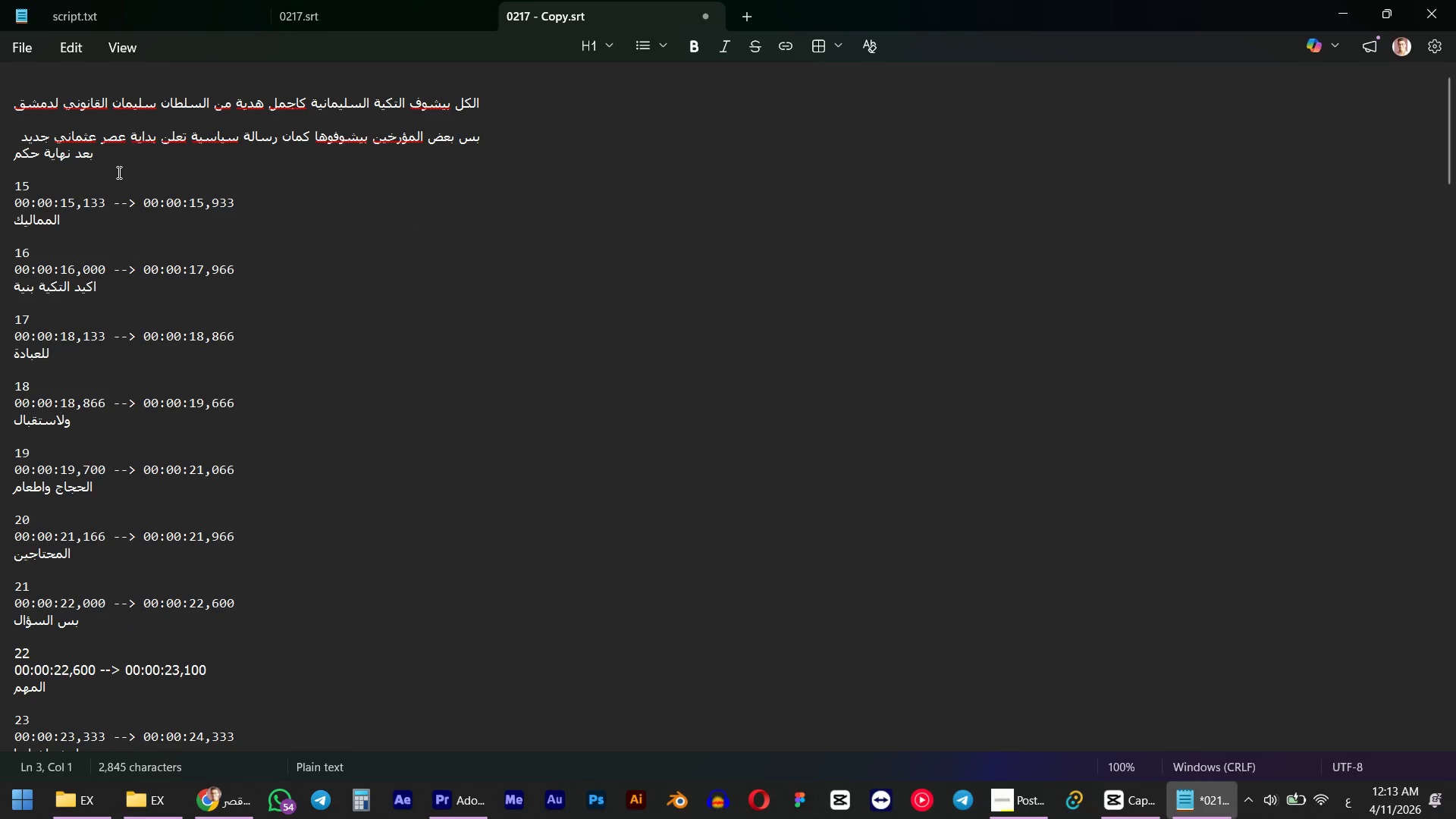 
left_click([113, 155])
 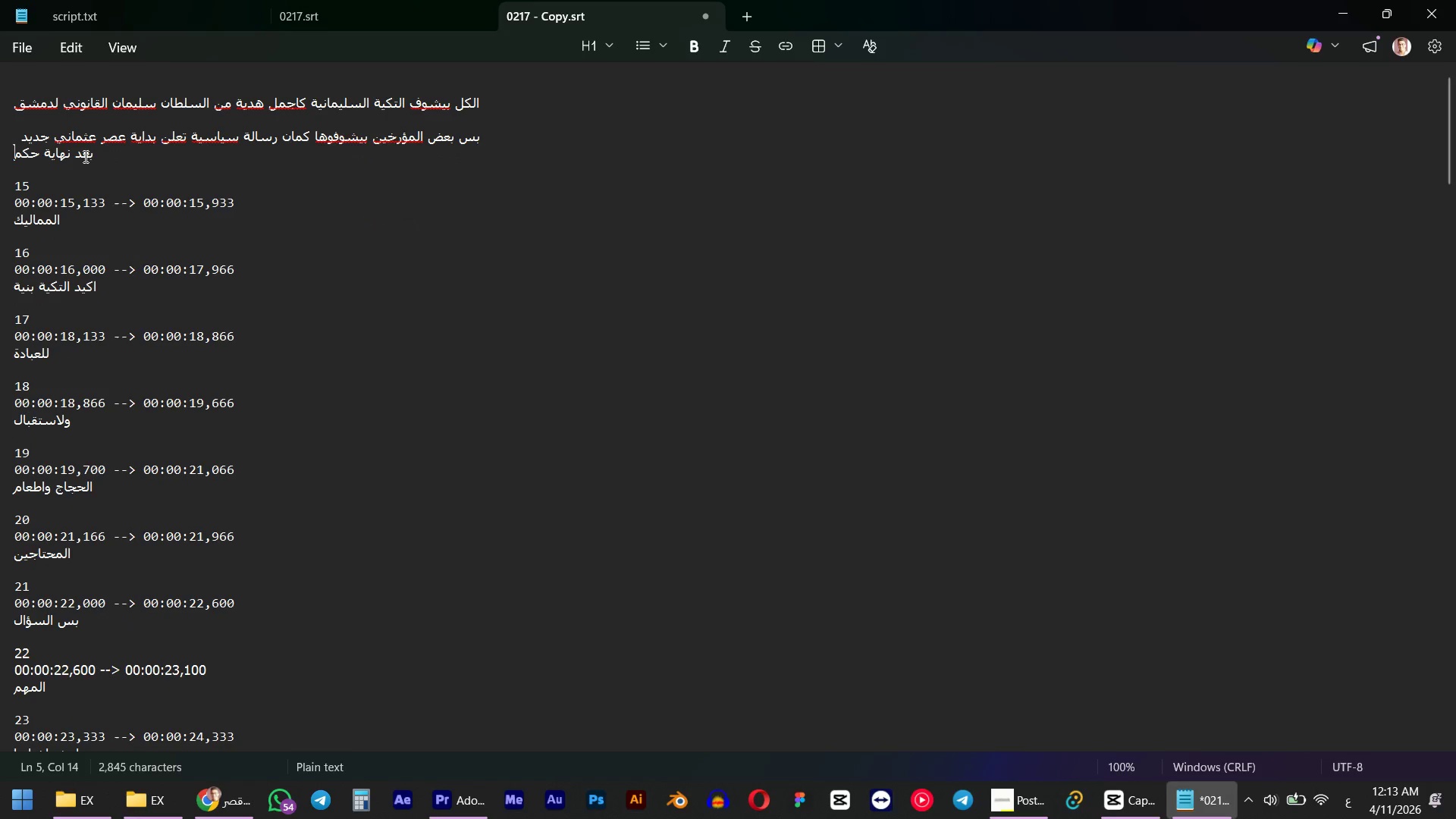 
double_click([87, 155])
 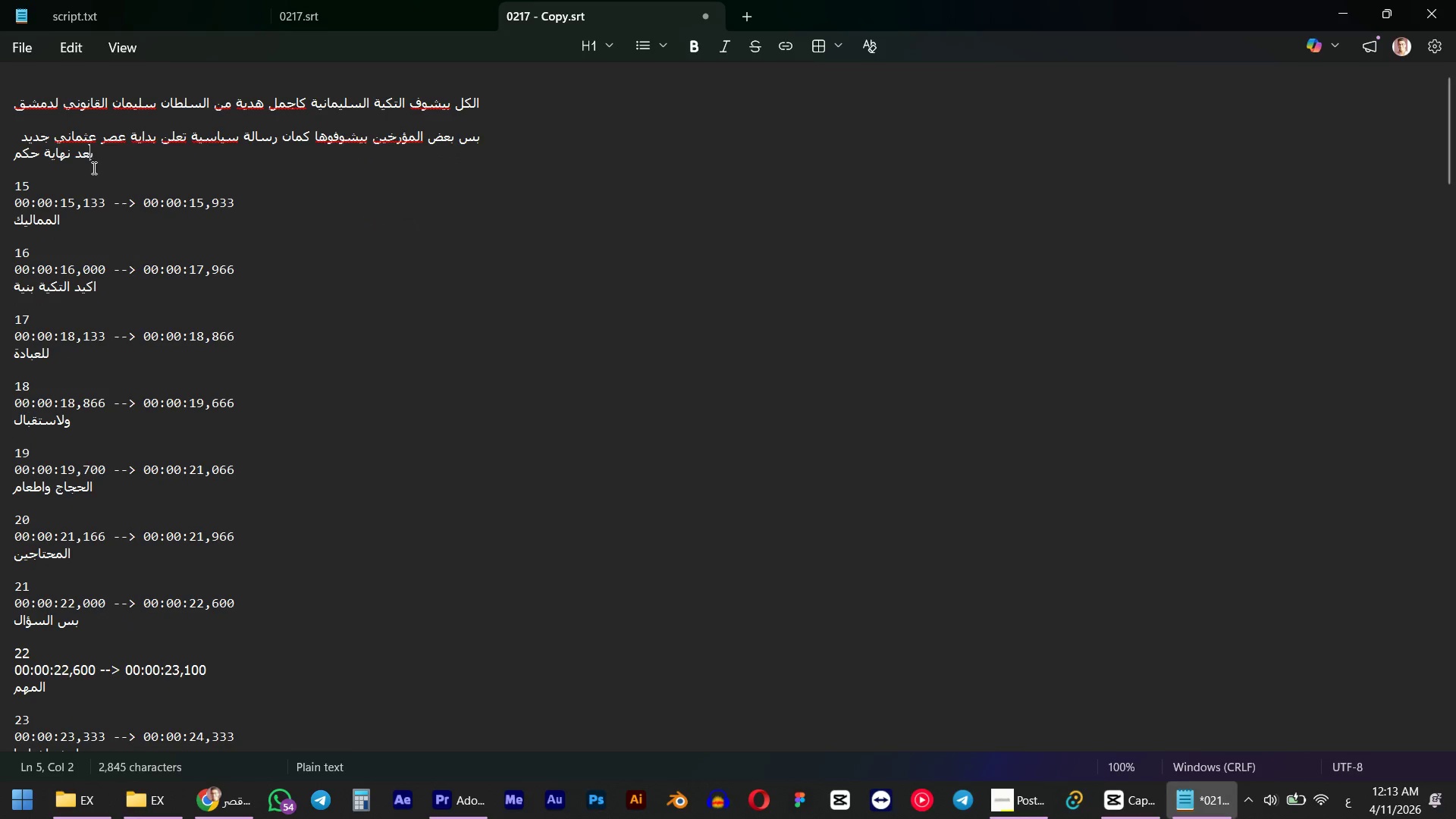 
key(ArrowLeft)
 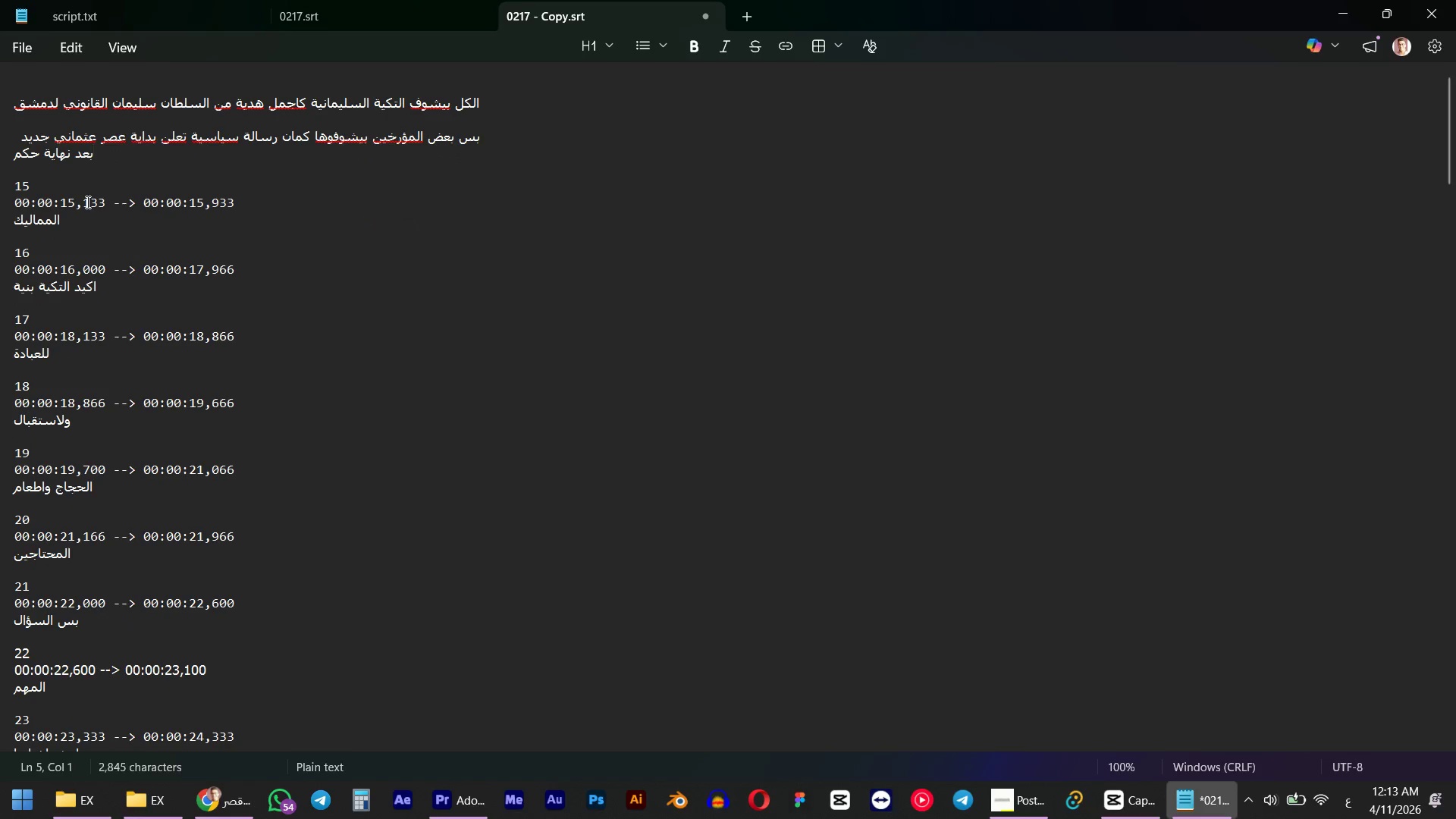 
key(Backspace)
 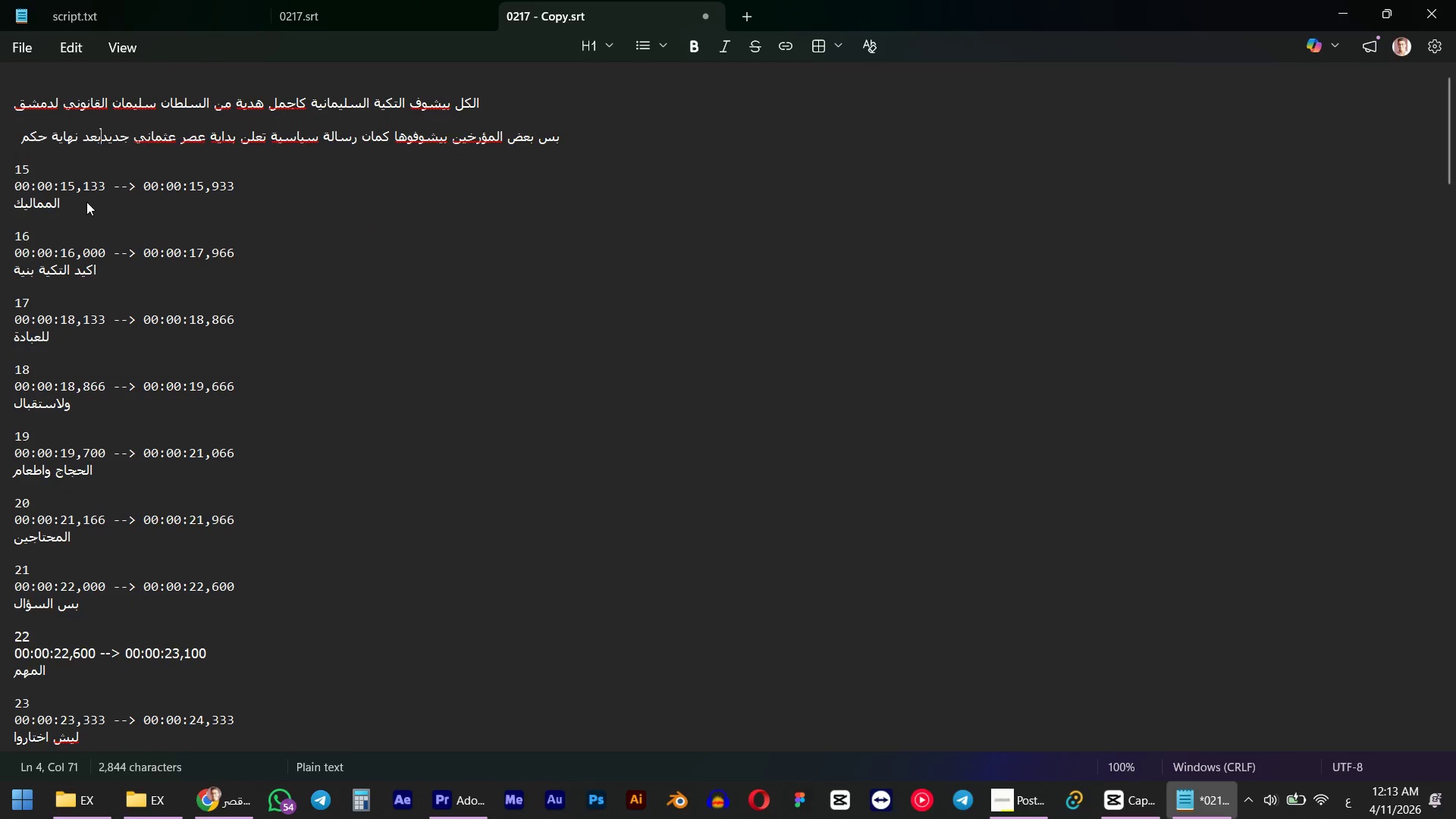 
key(Space)
 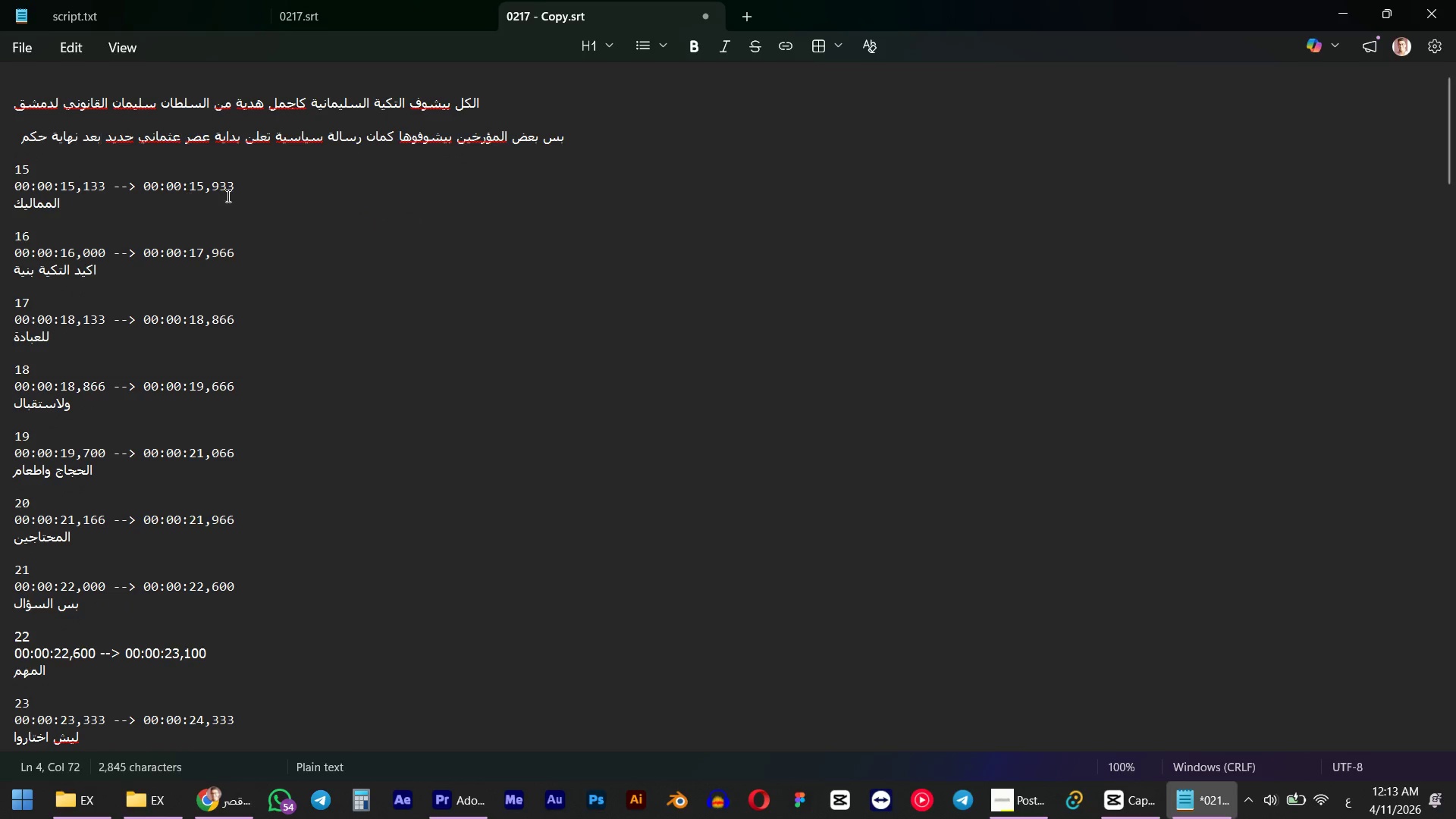 
left_click_drag(start_coordinate=[241, 182], to_coordinate=[0, 149])
 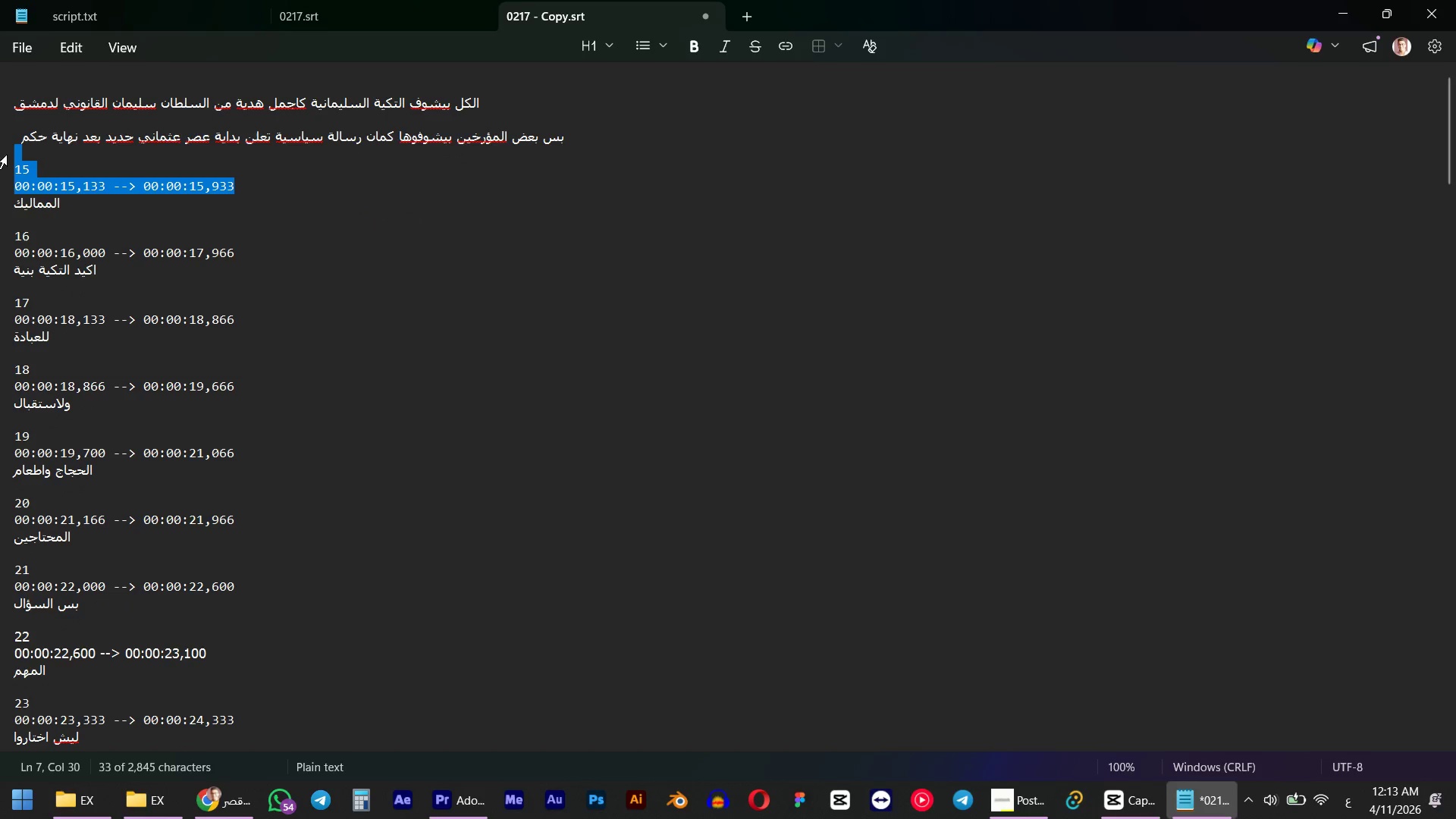 
key(Backspace)
 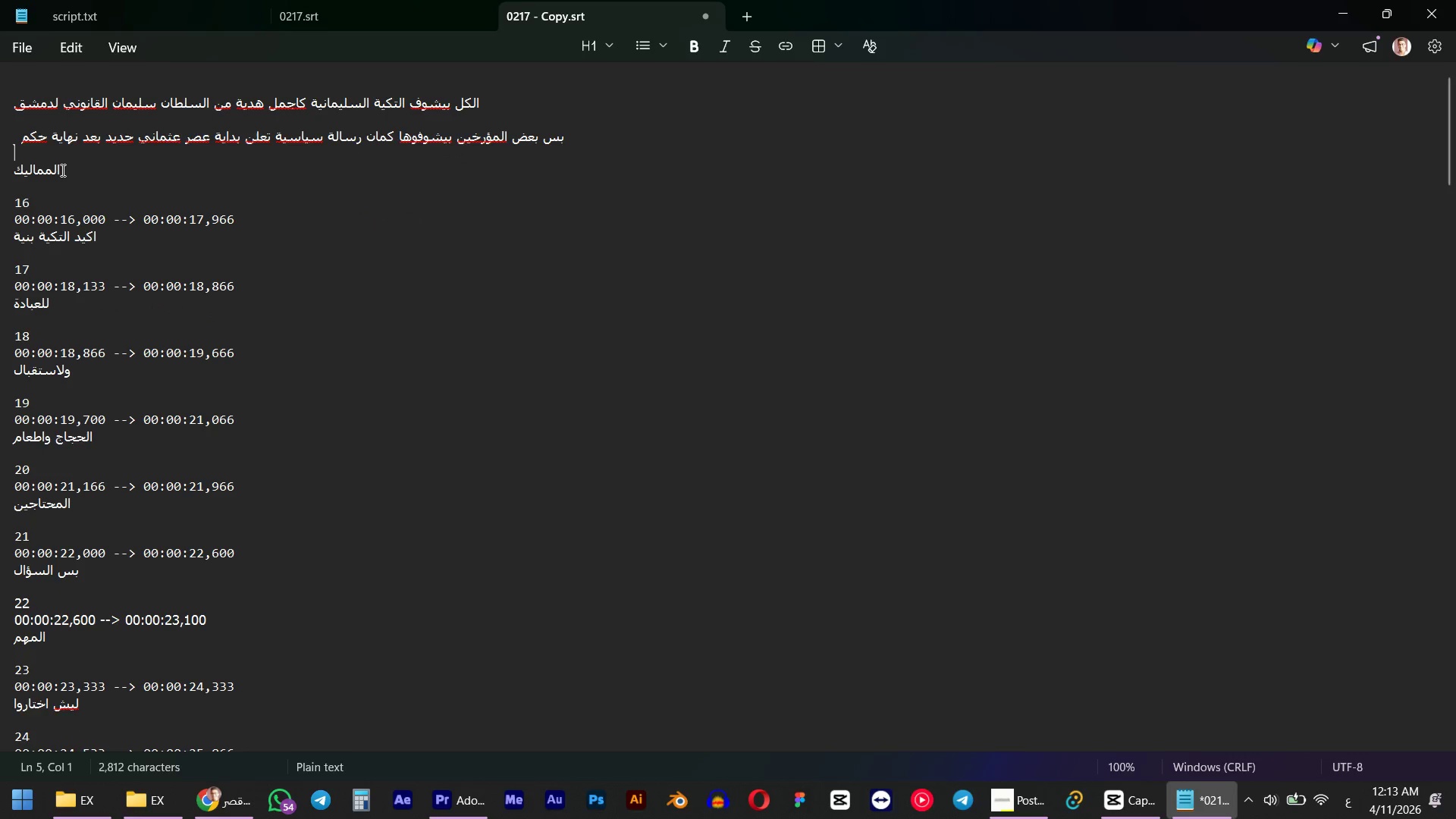 
left_click([56, 171])
 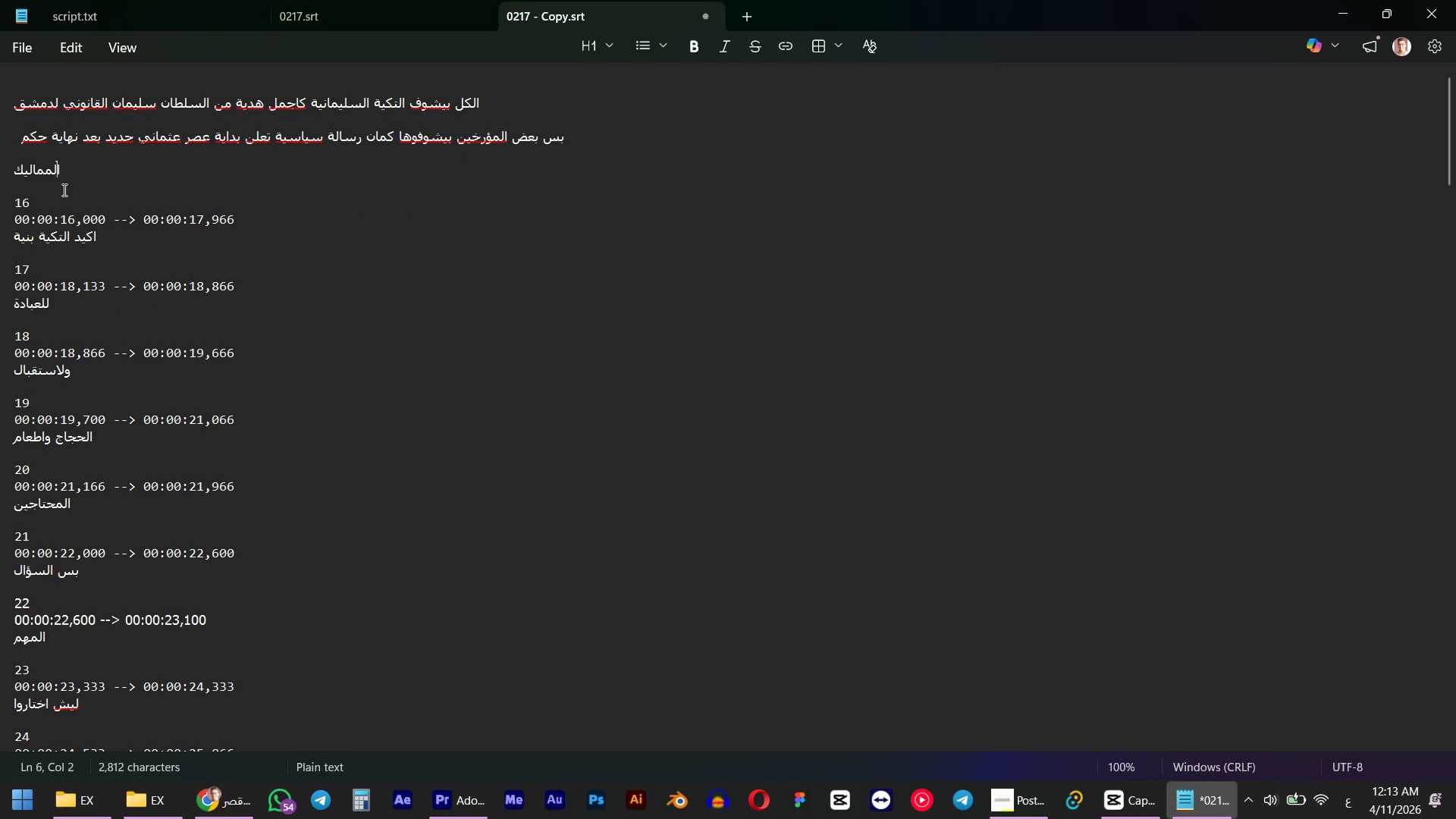 
key(ArrowDown)
 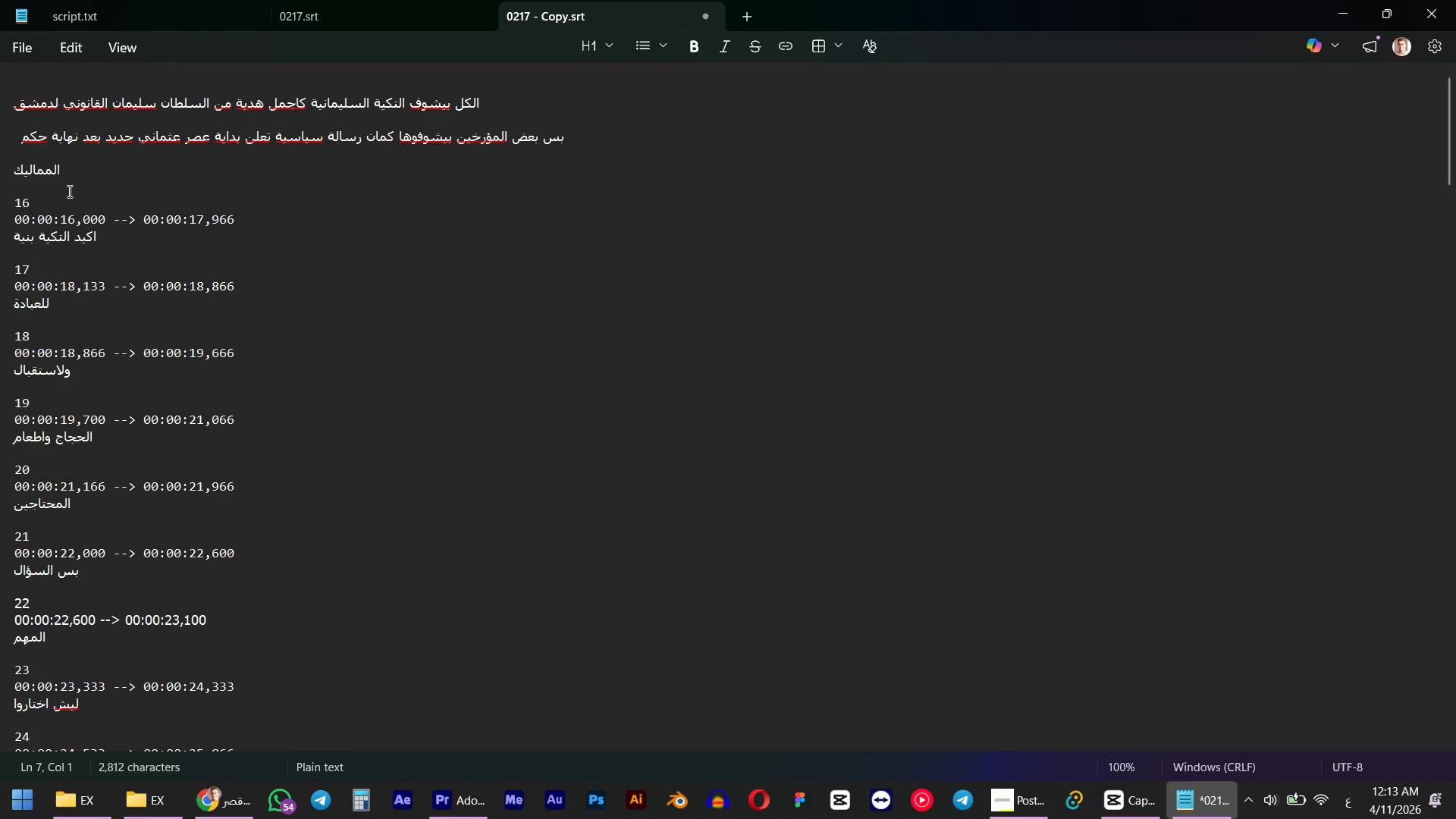 
key(Backspace)
 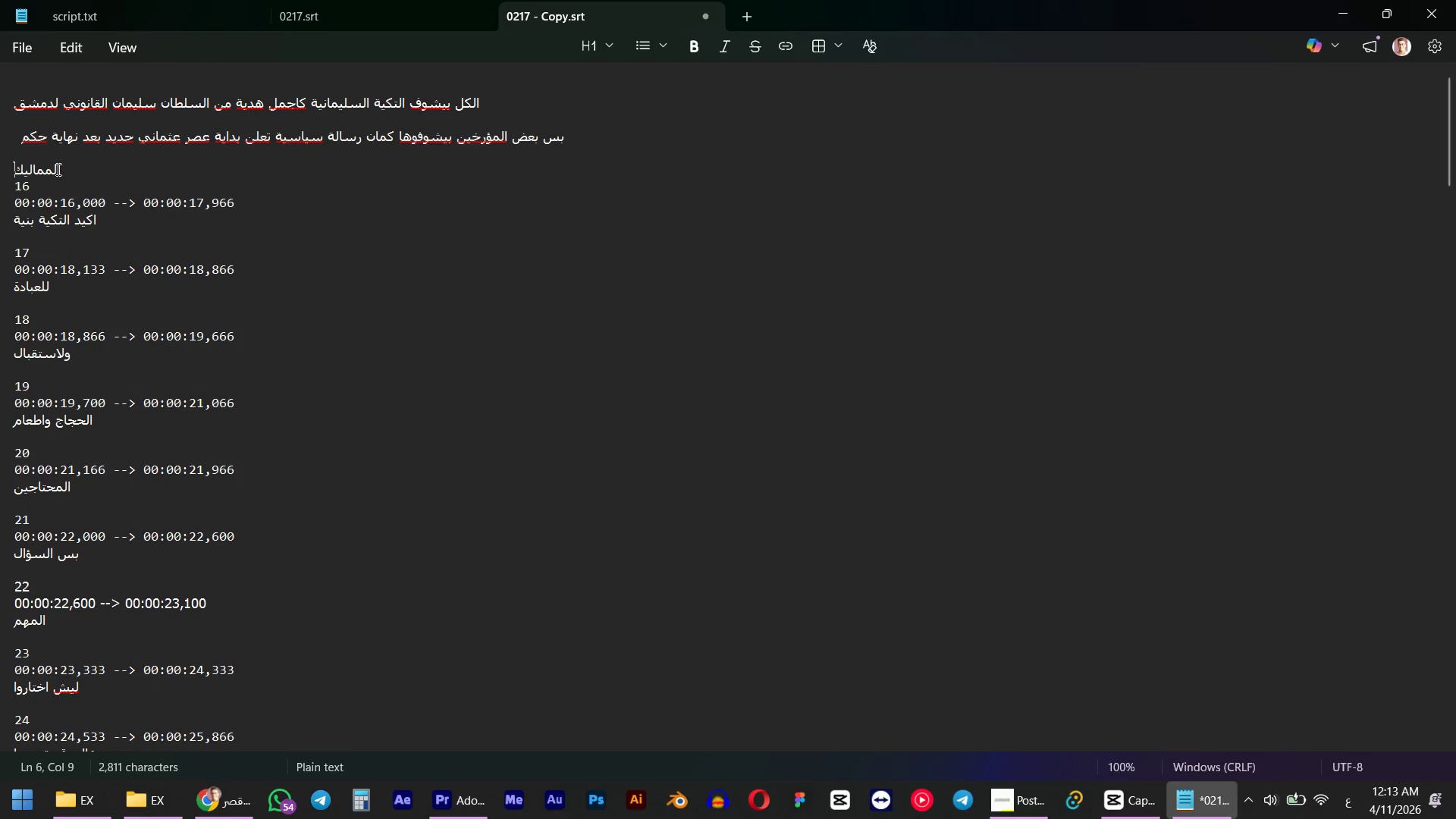 
left_click([53, 168])
 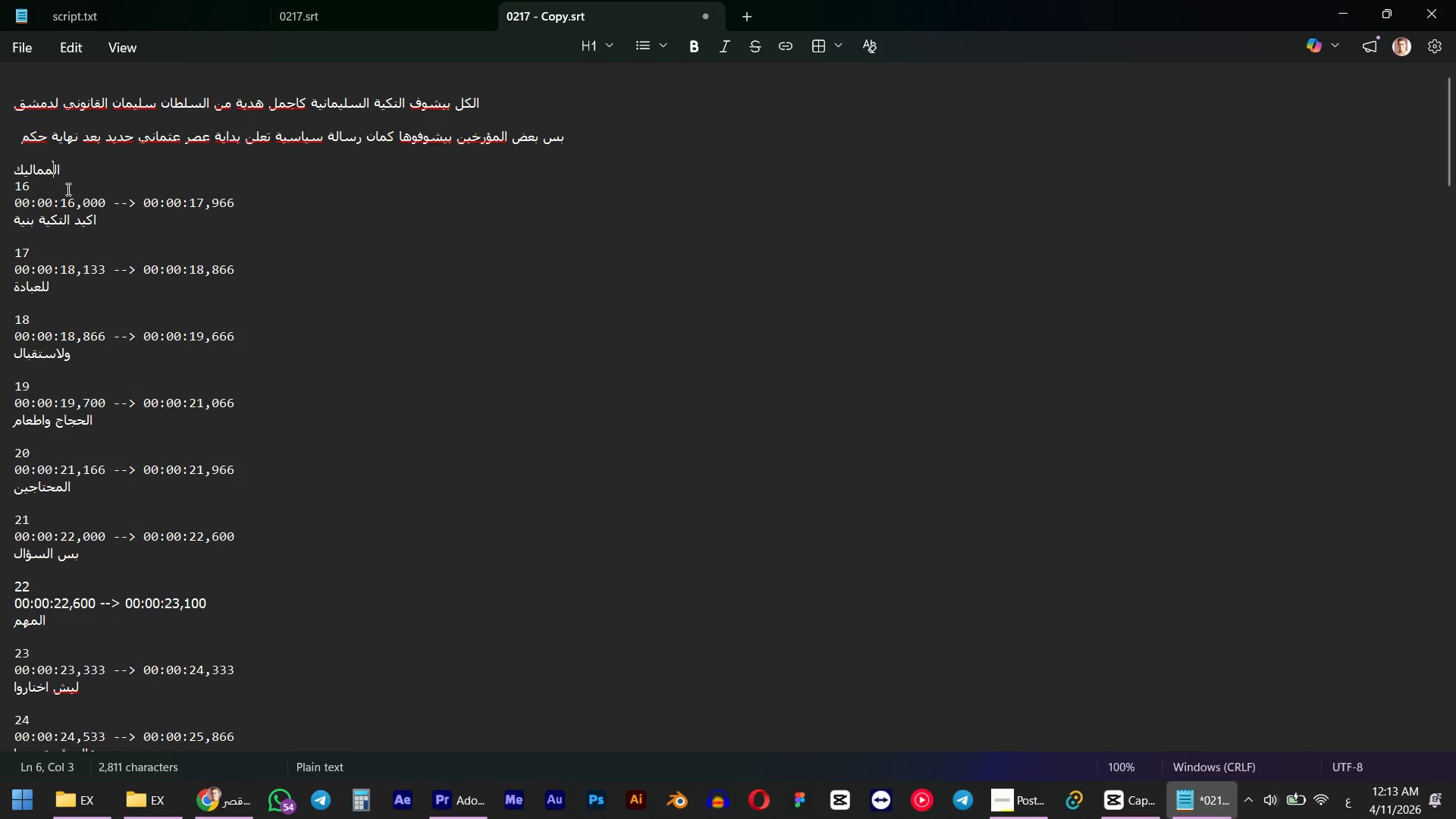 
key(ArrowLeft)
 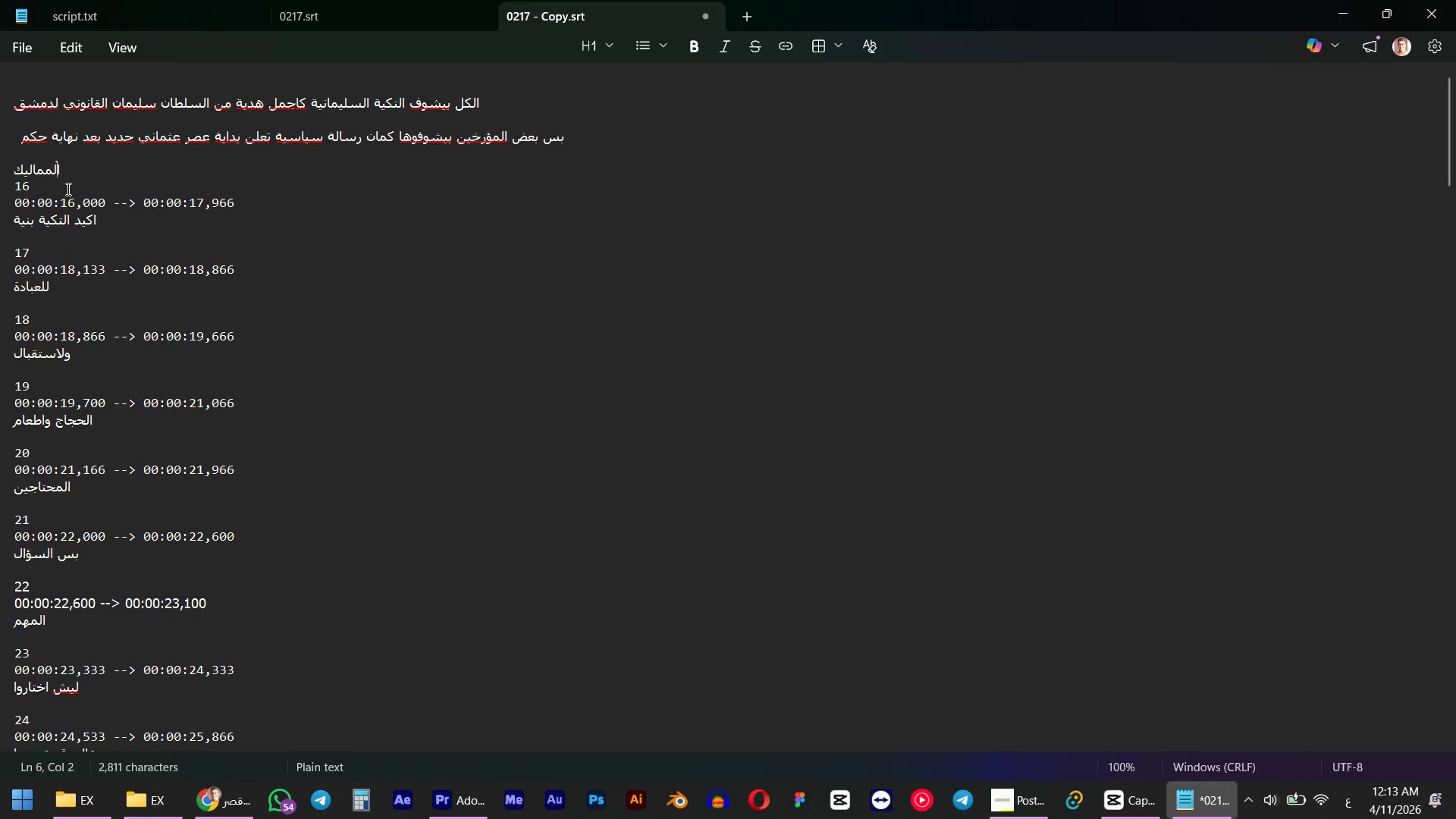 
key(ArrowLeft)
 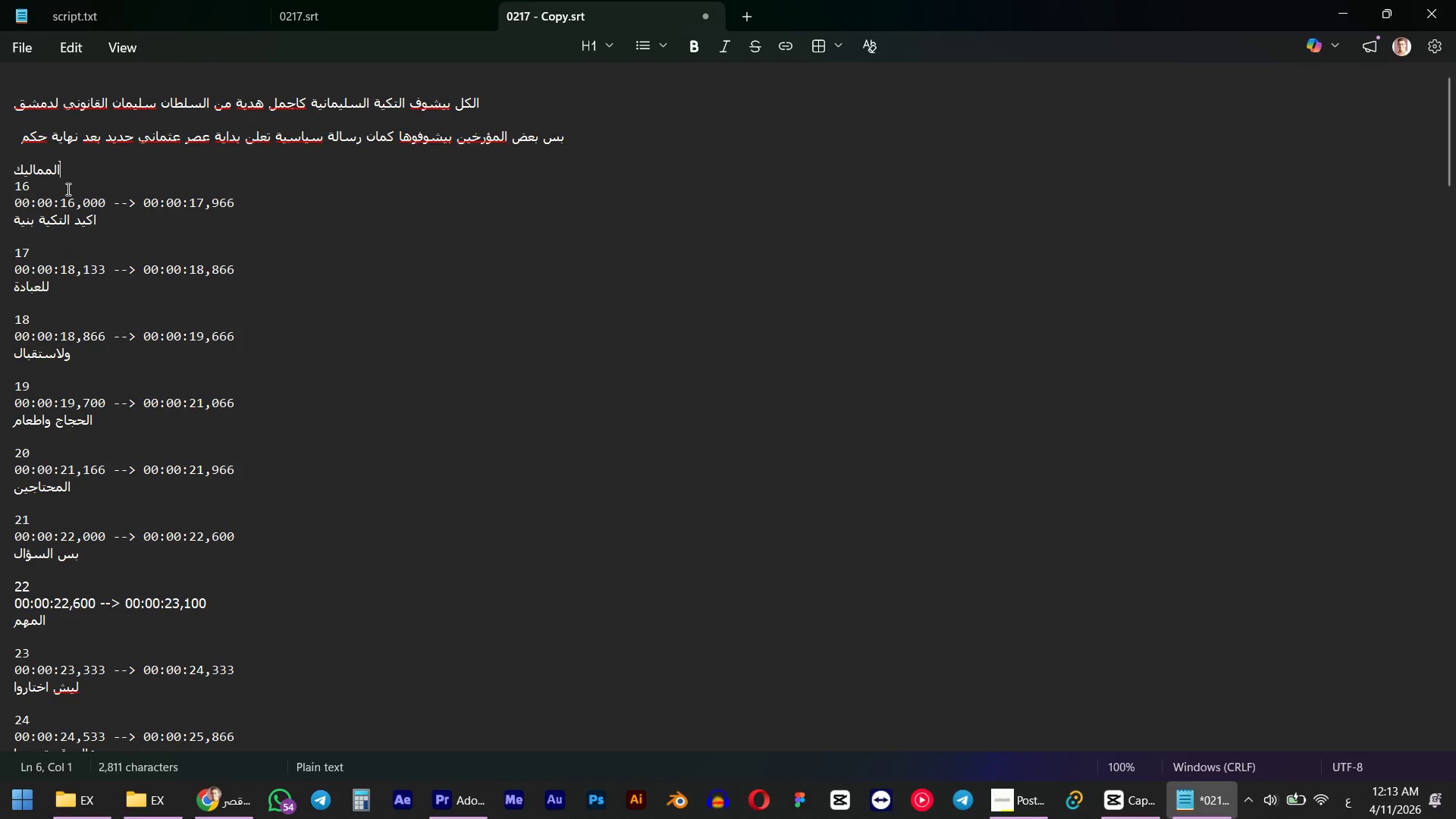 
key(Backspace)
 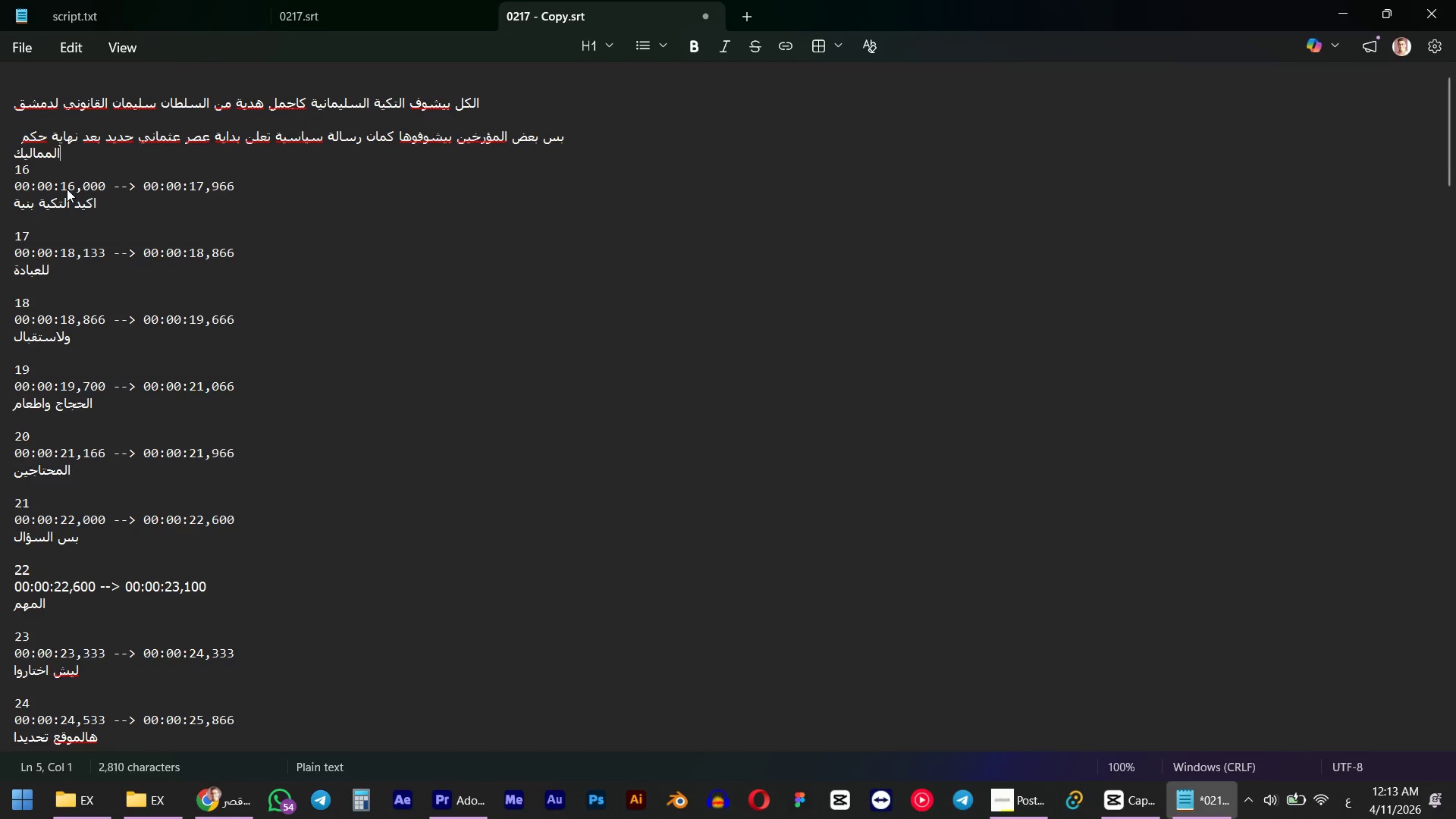 
key(Backspace)
 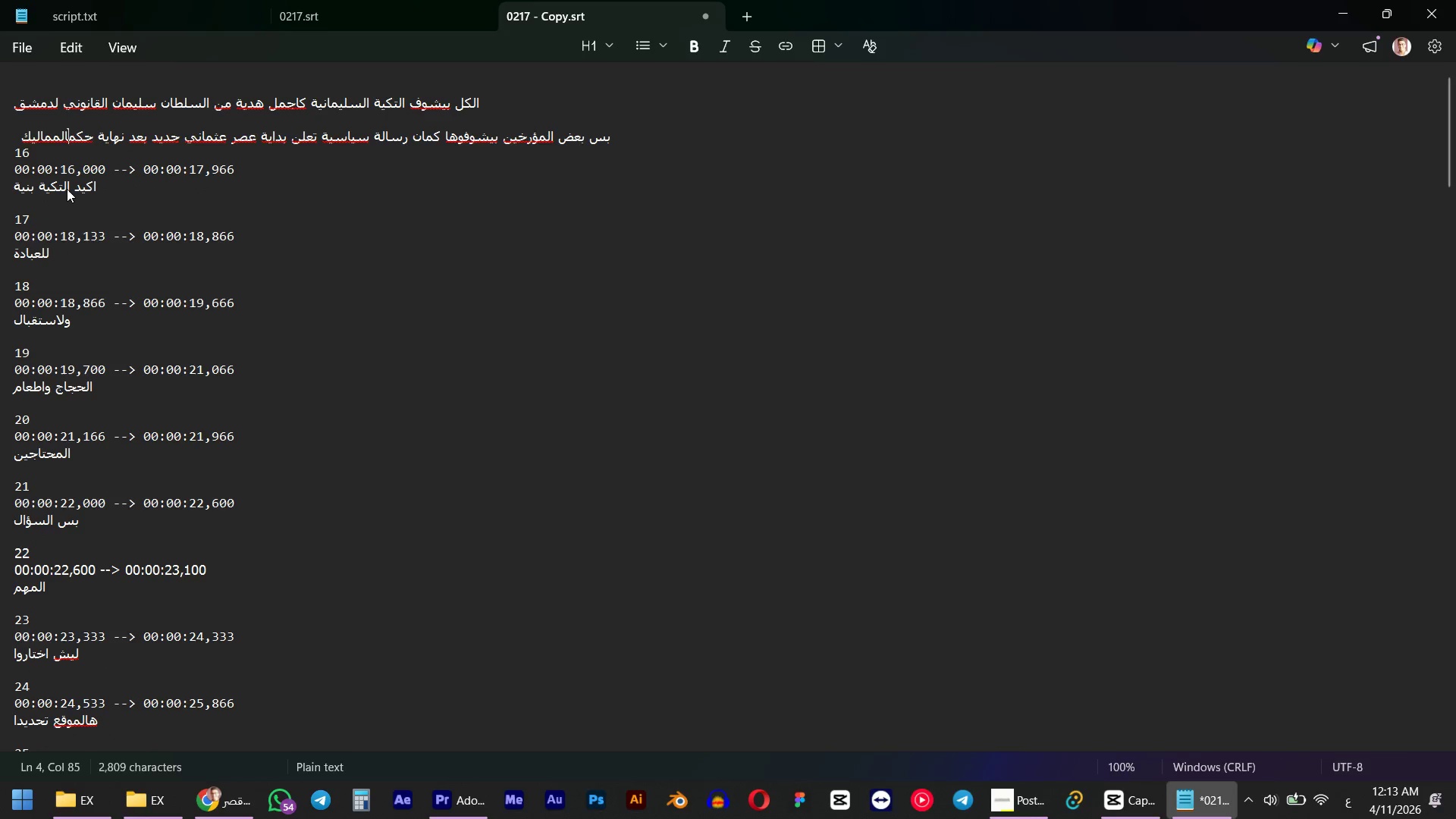 
key(Space)
 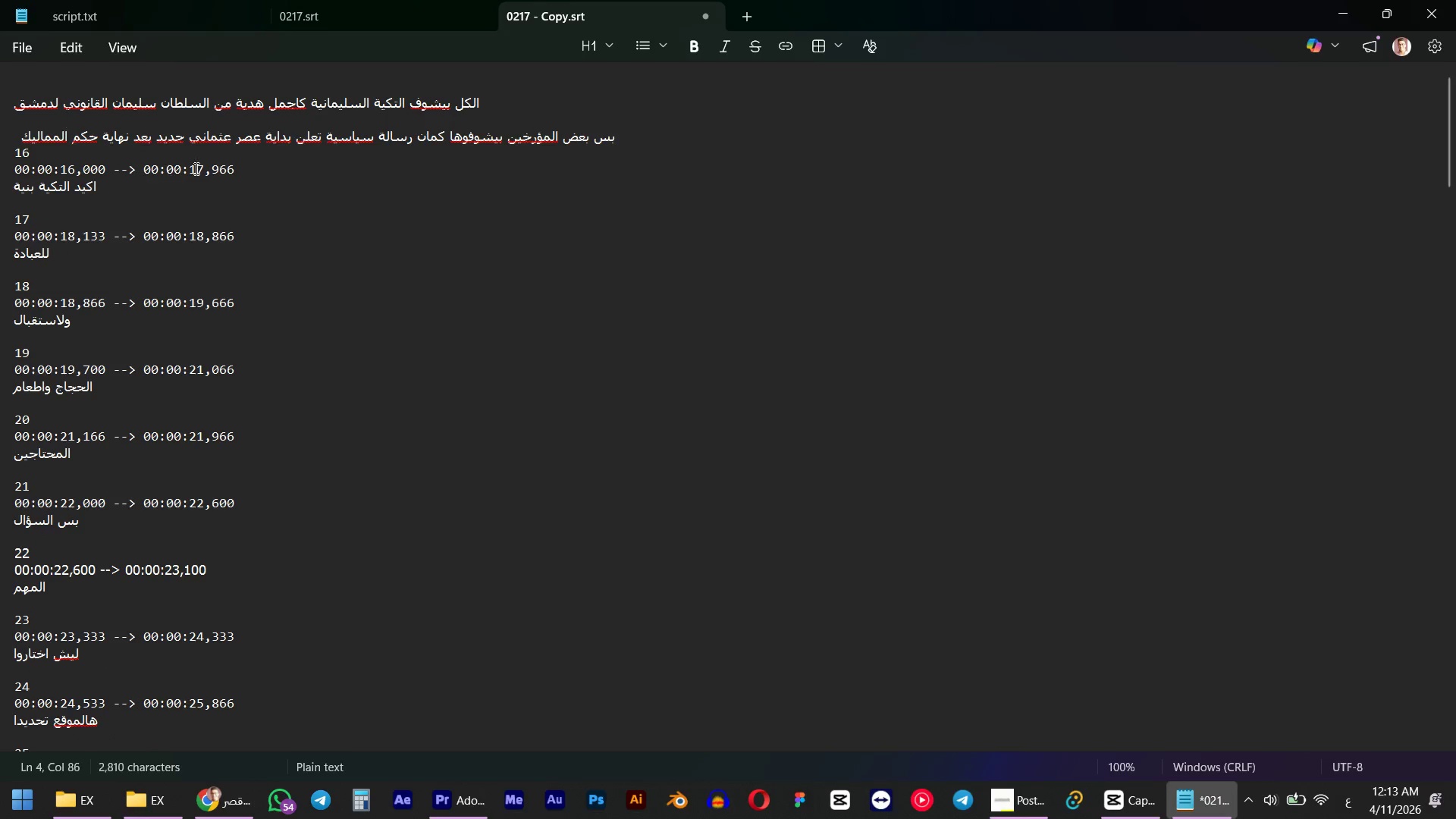 
left_click_drag(start_coordinate=[259, 166], to_coordinate=[0, 155])
 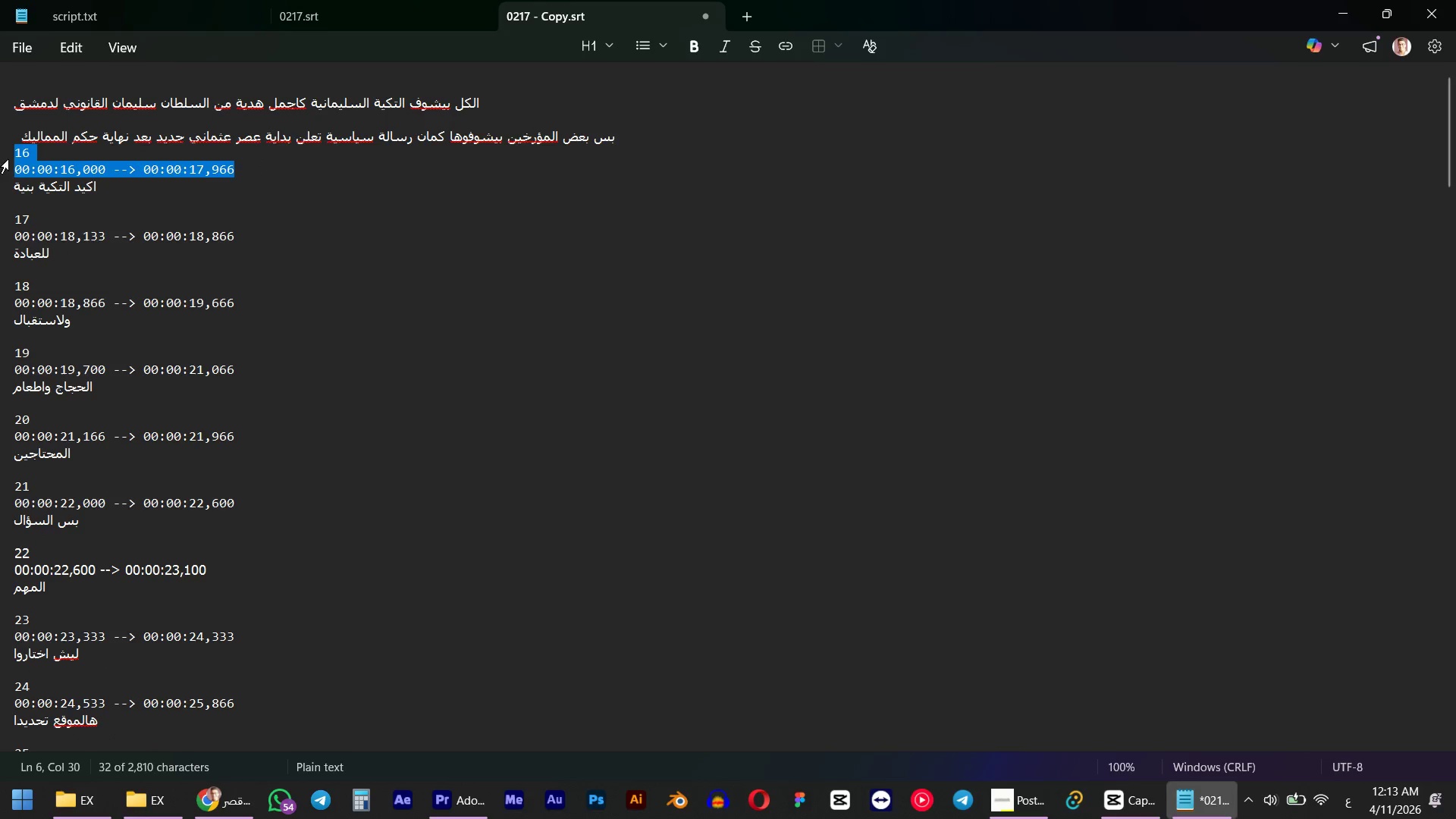 
key(Backspace)
 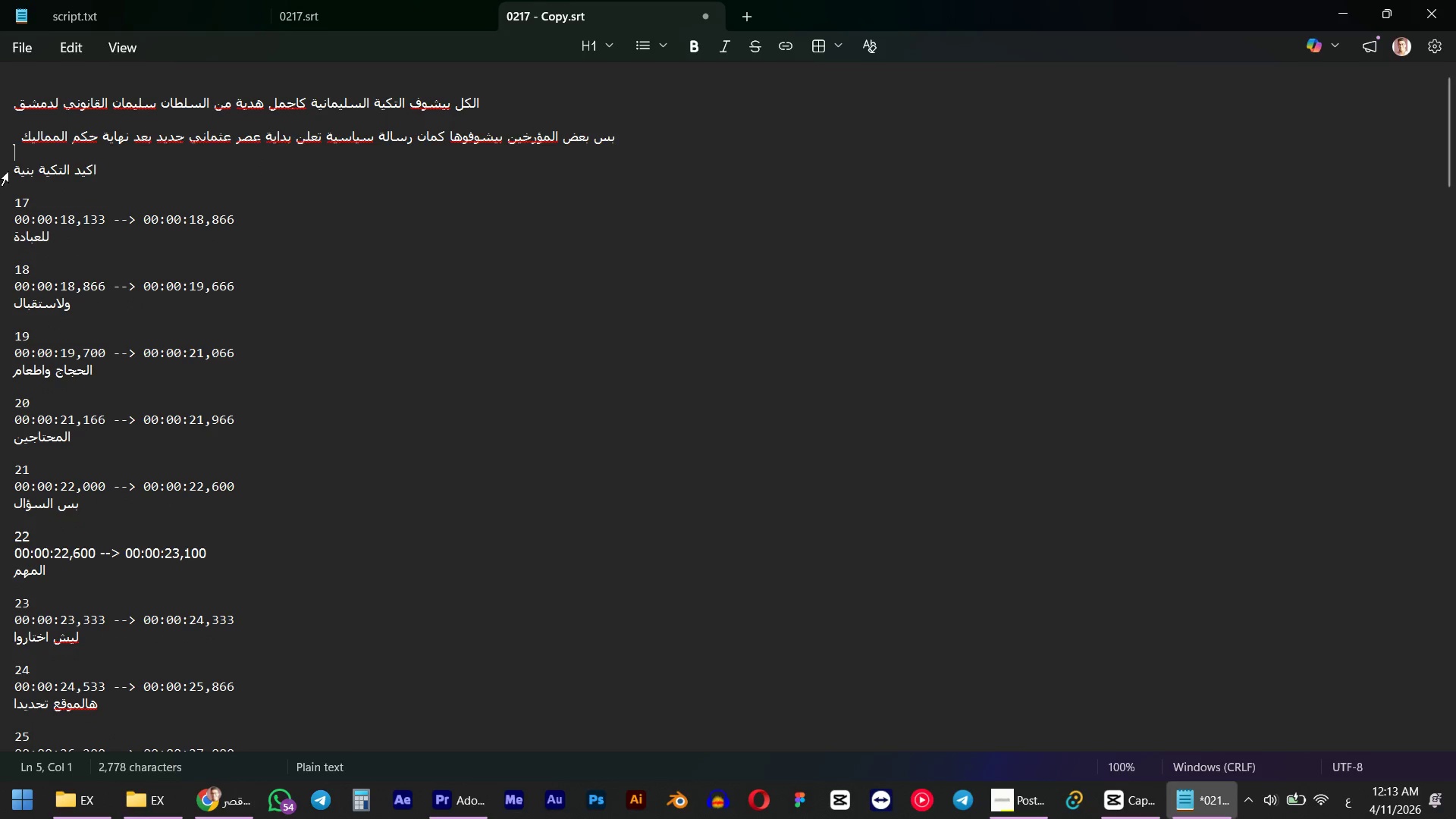 
key(Backspace)
 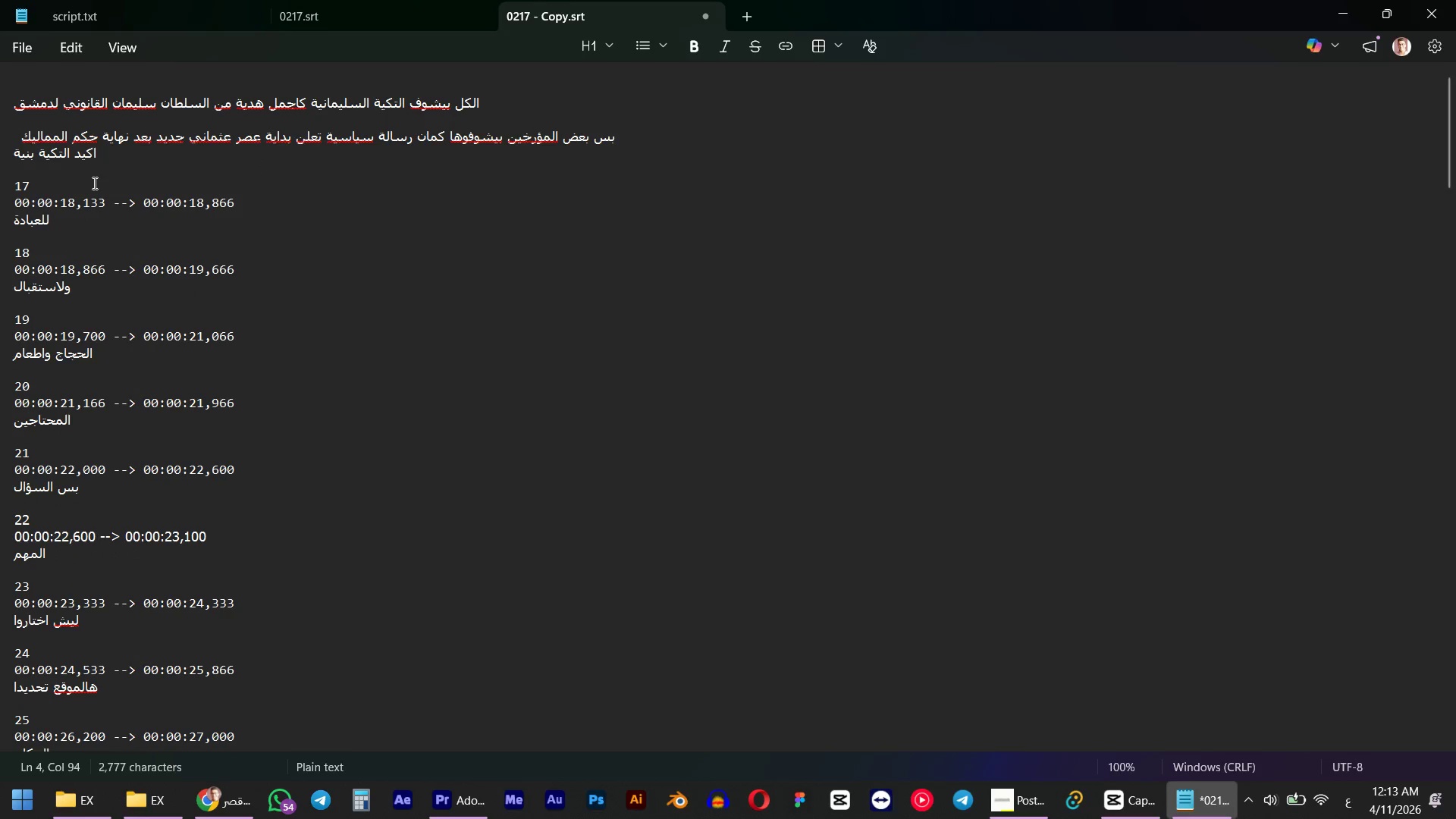 
left_click_drag(start_coordinate=[240, 203], to_coordinate=[0, 191])
 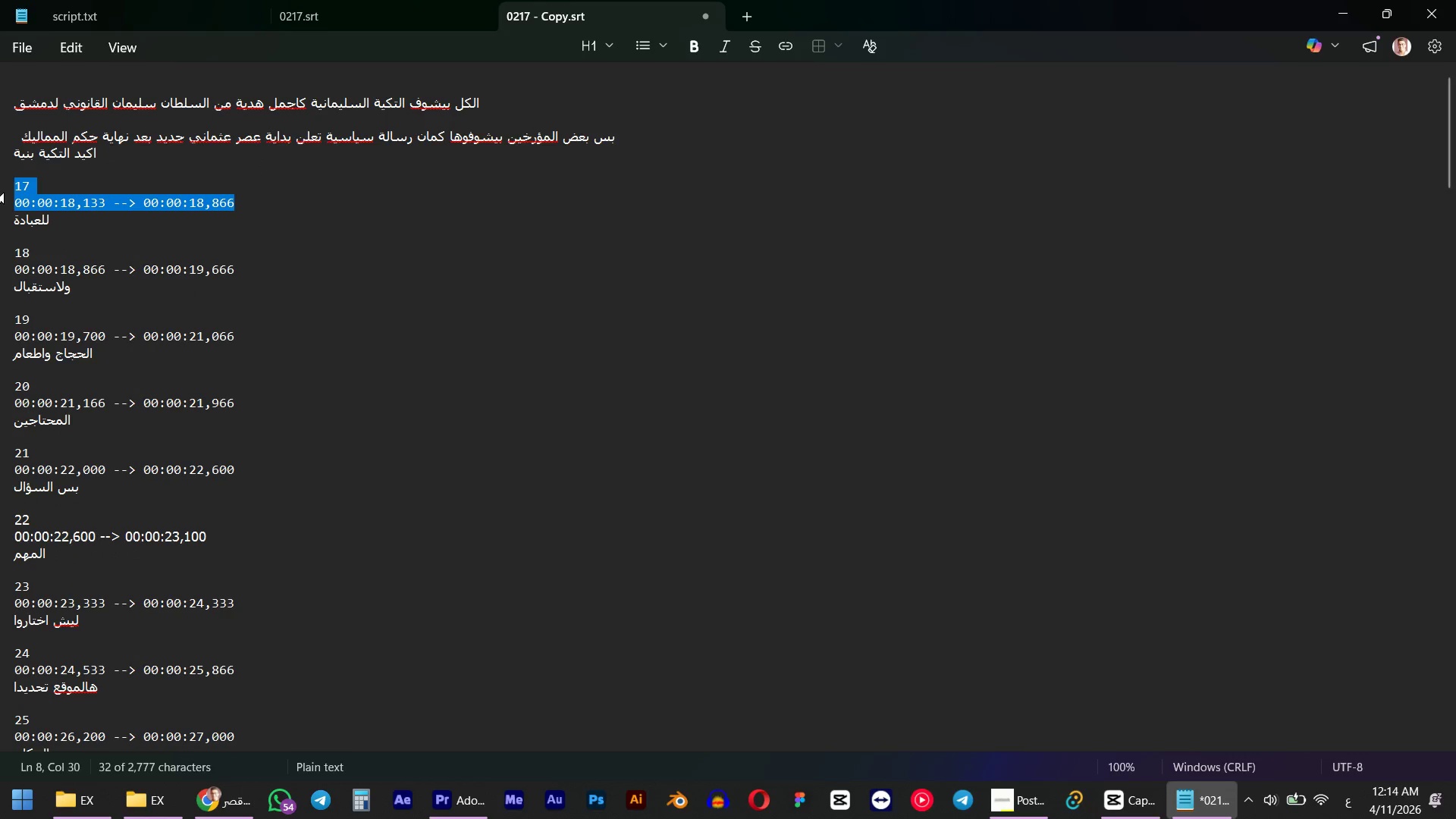 
key(Backspace)
 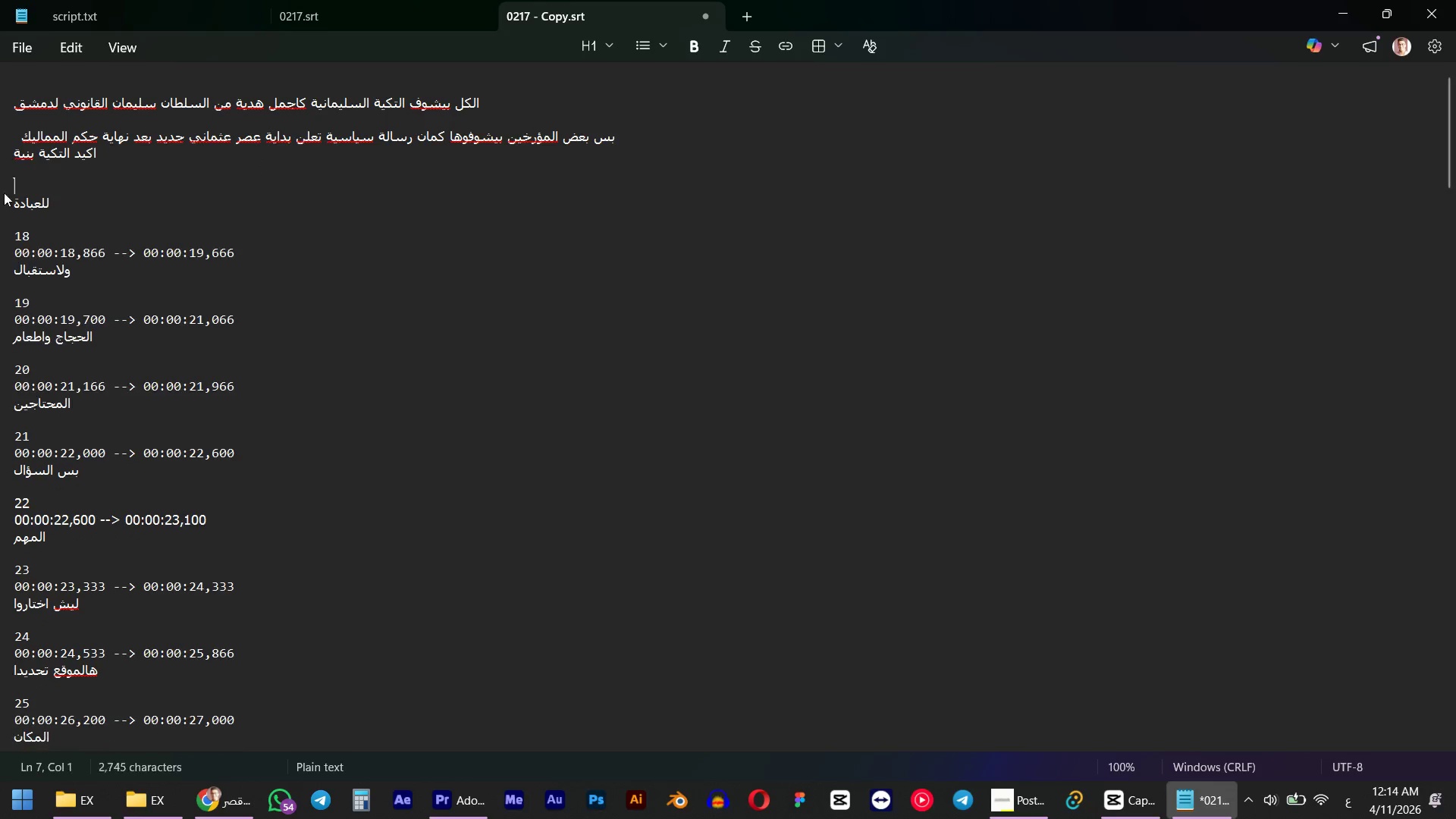 
key(Backspace)
 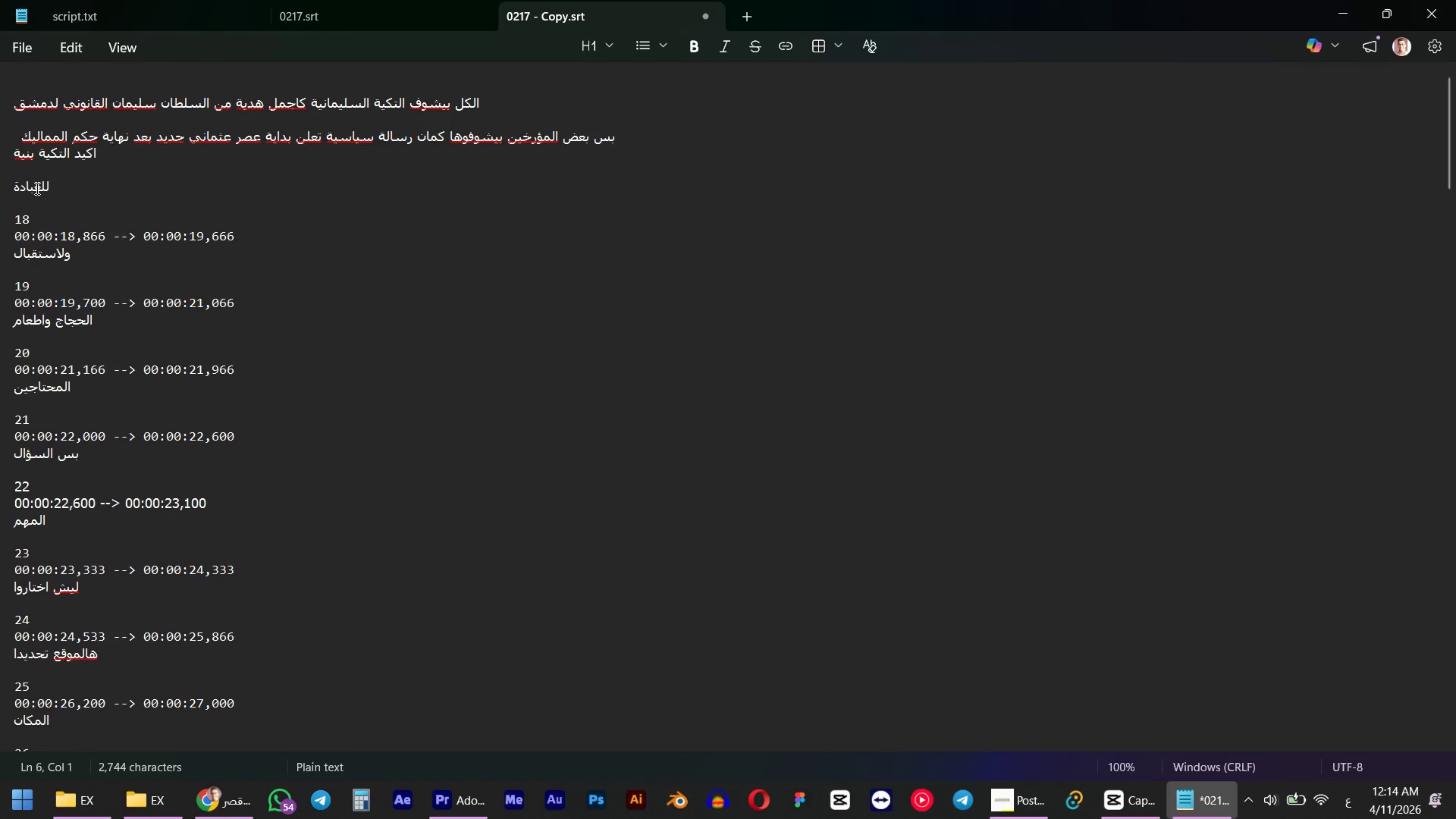 
key(Backspace)
 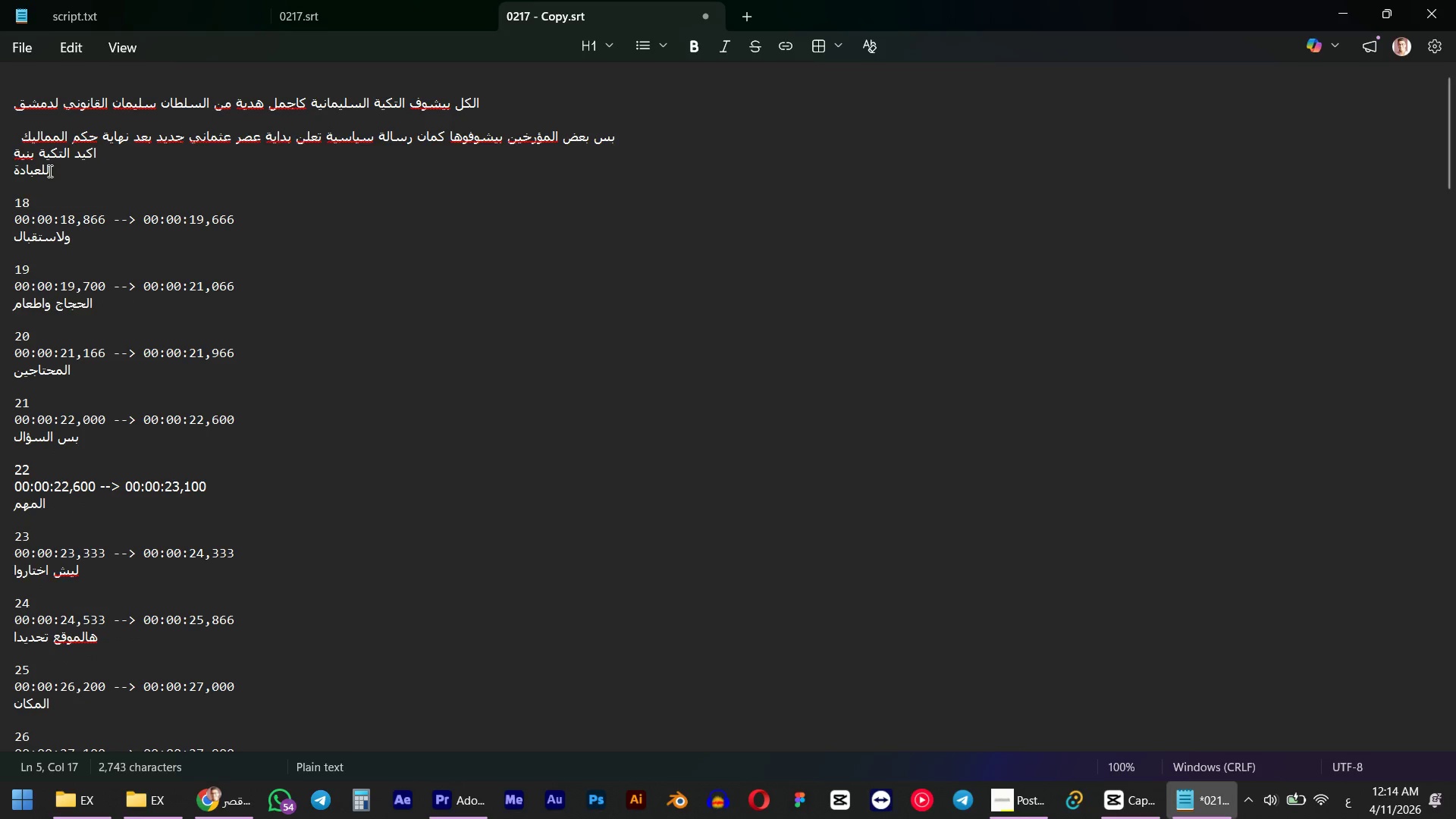 
left_click([48, 171])
 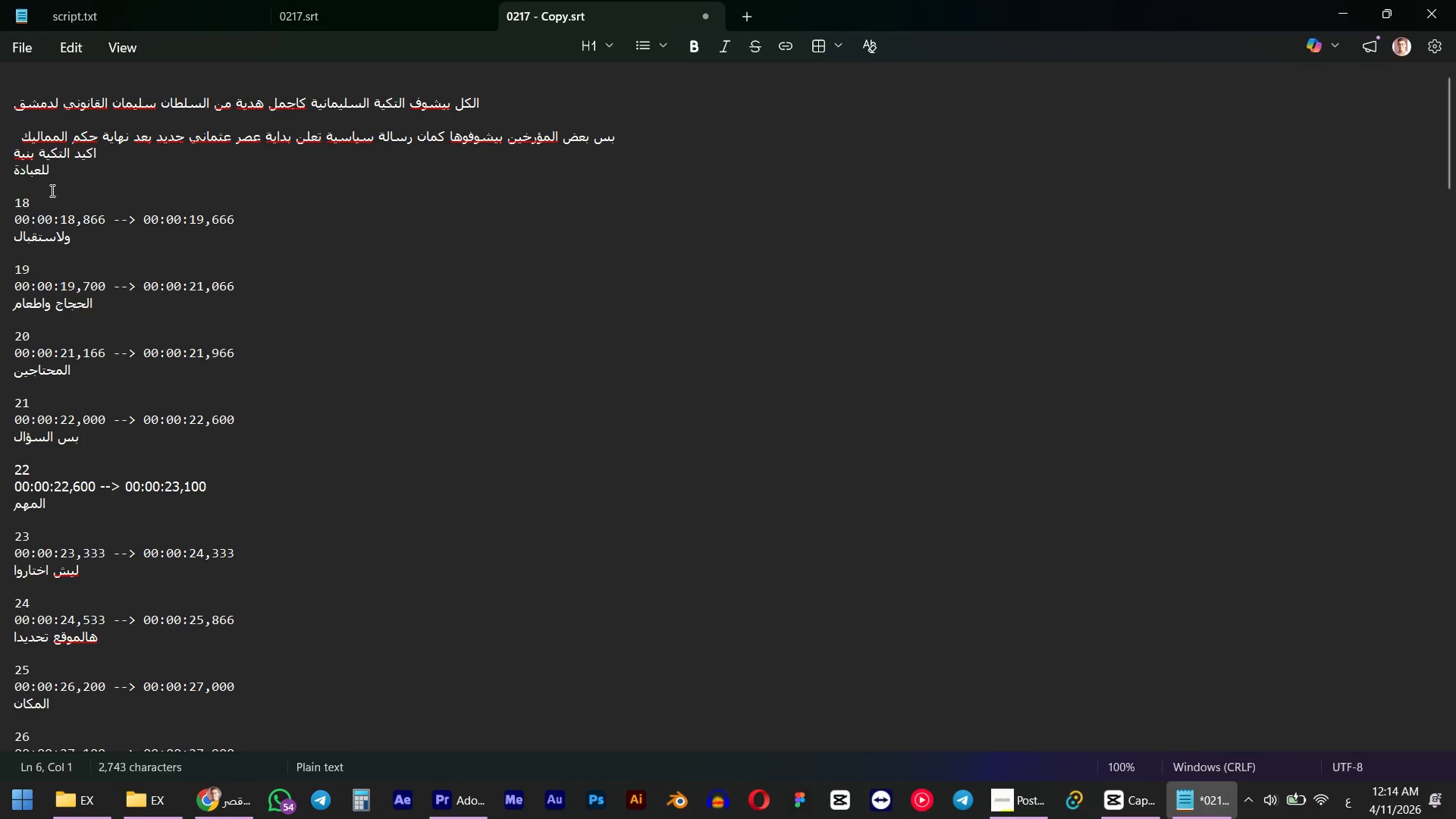 
key(Backspace)
 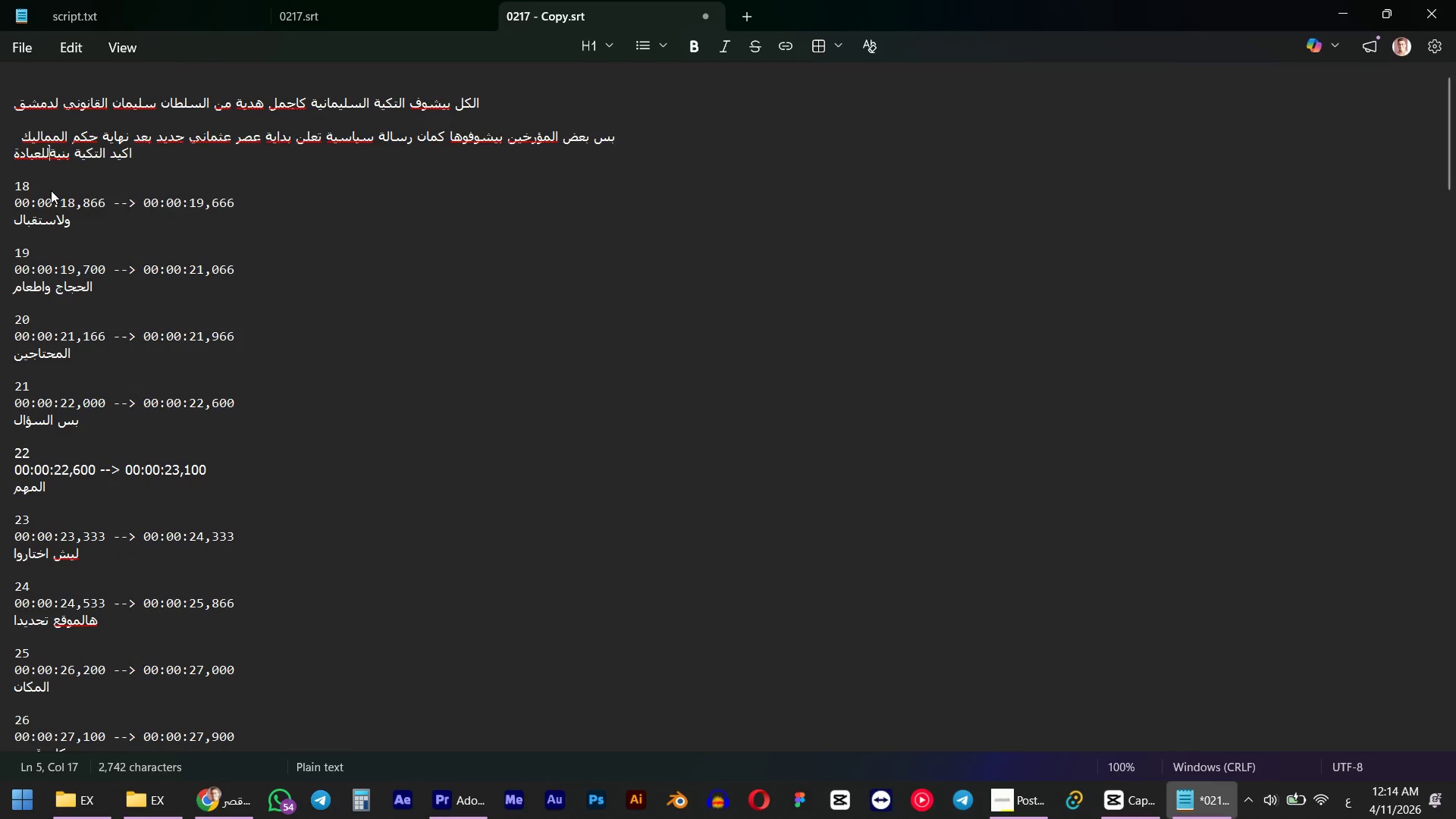 
key(Space)
 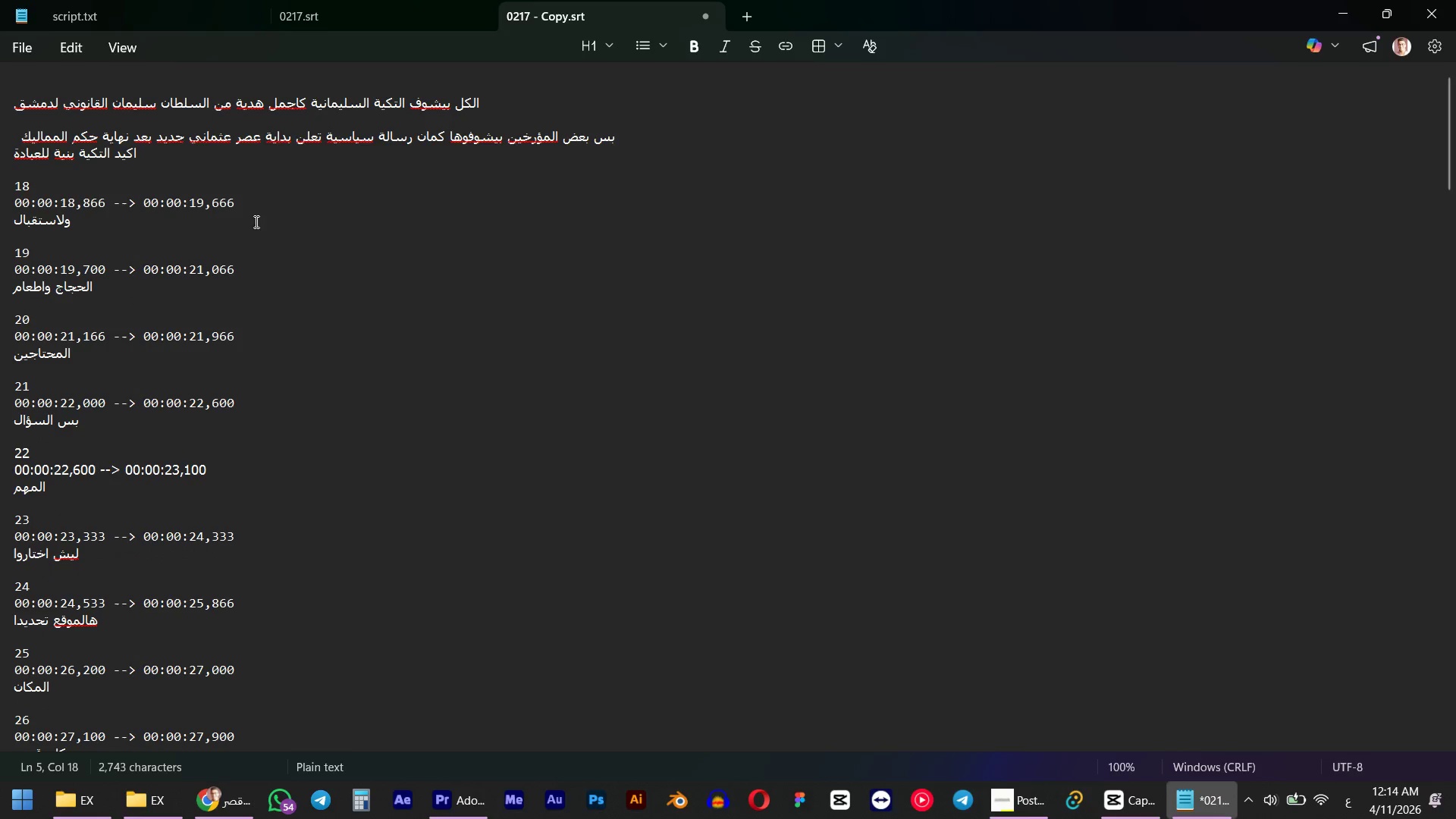 
left_click_drag(start_coordinate=[242, 202], to_coordinate=[0, 193])
 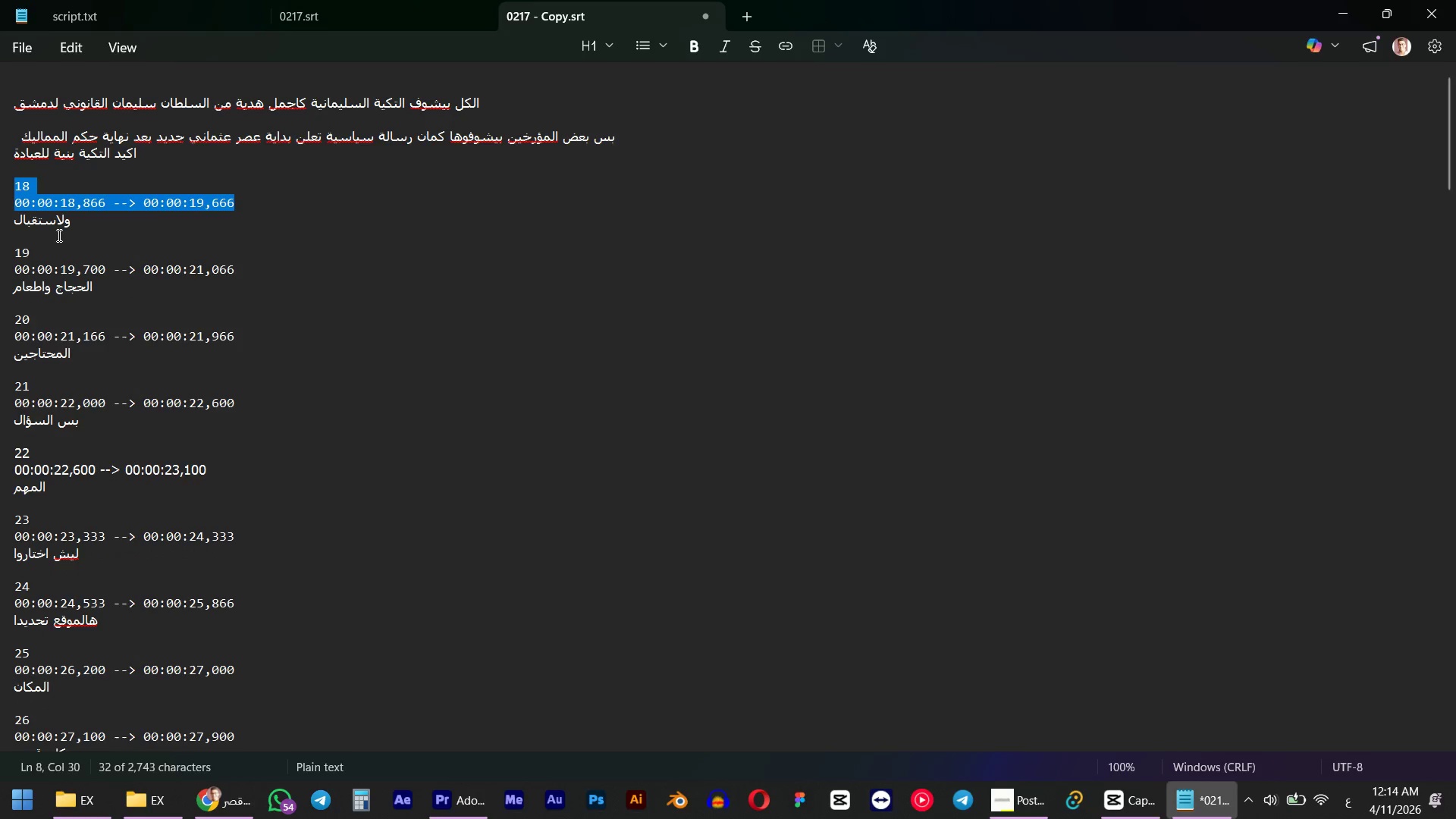 
key(Backspace)
 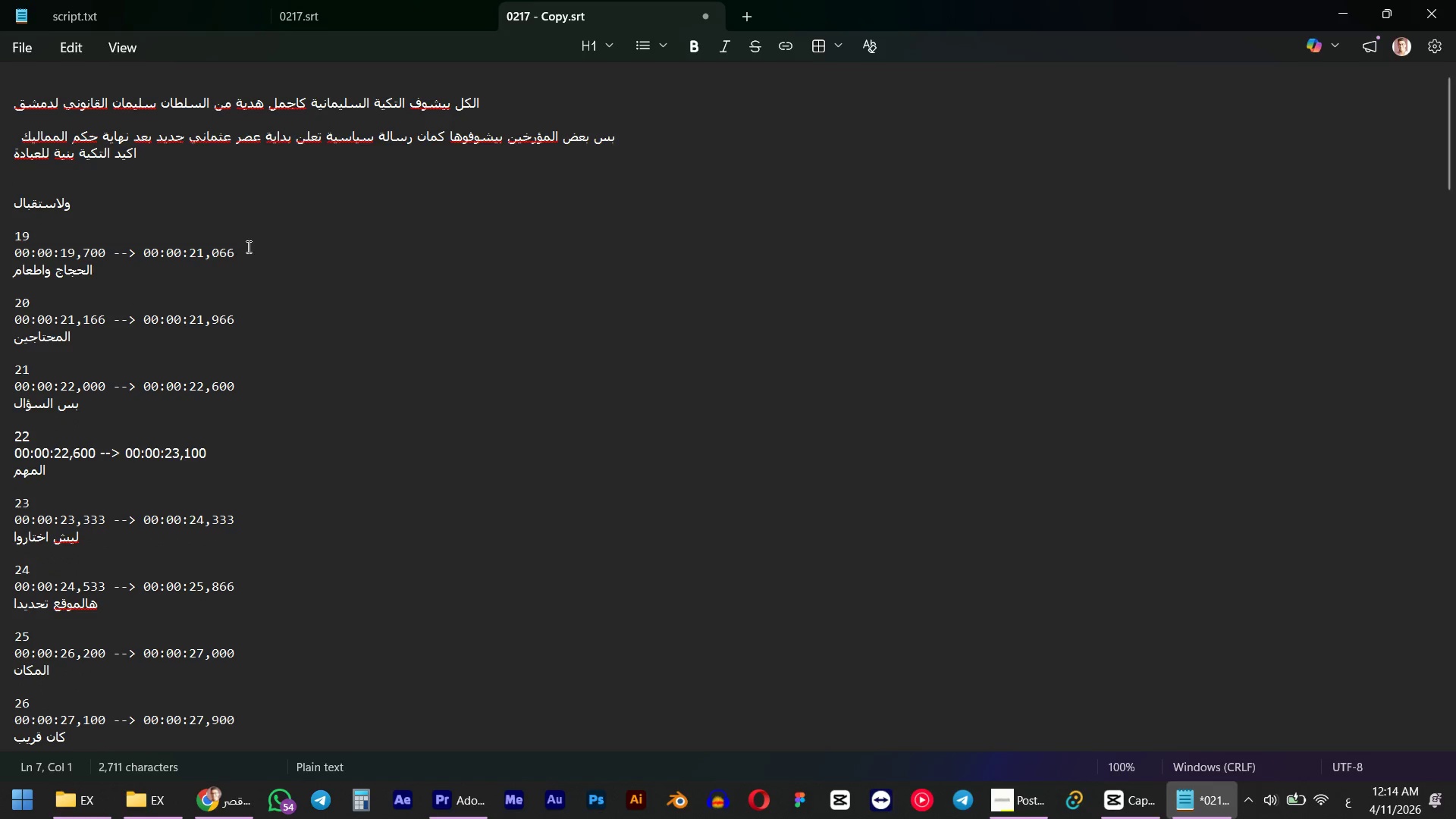 
left_click_drag(start_coordinate=[246, 251], to_coordinate=[0, 230])
 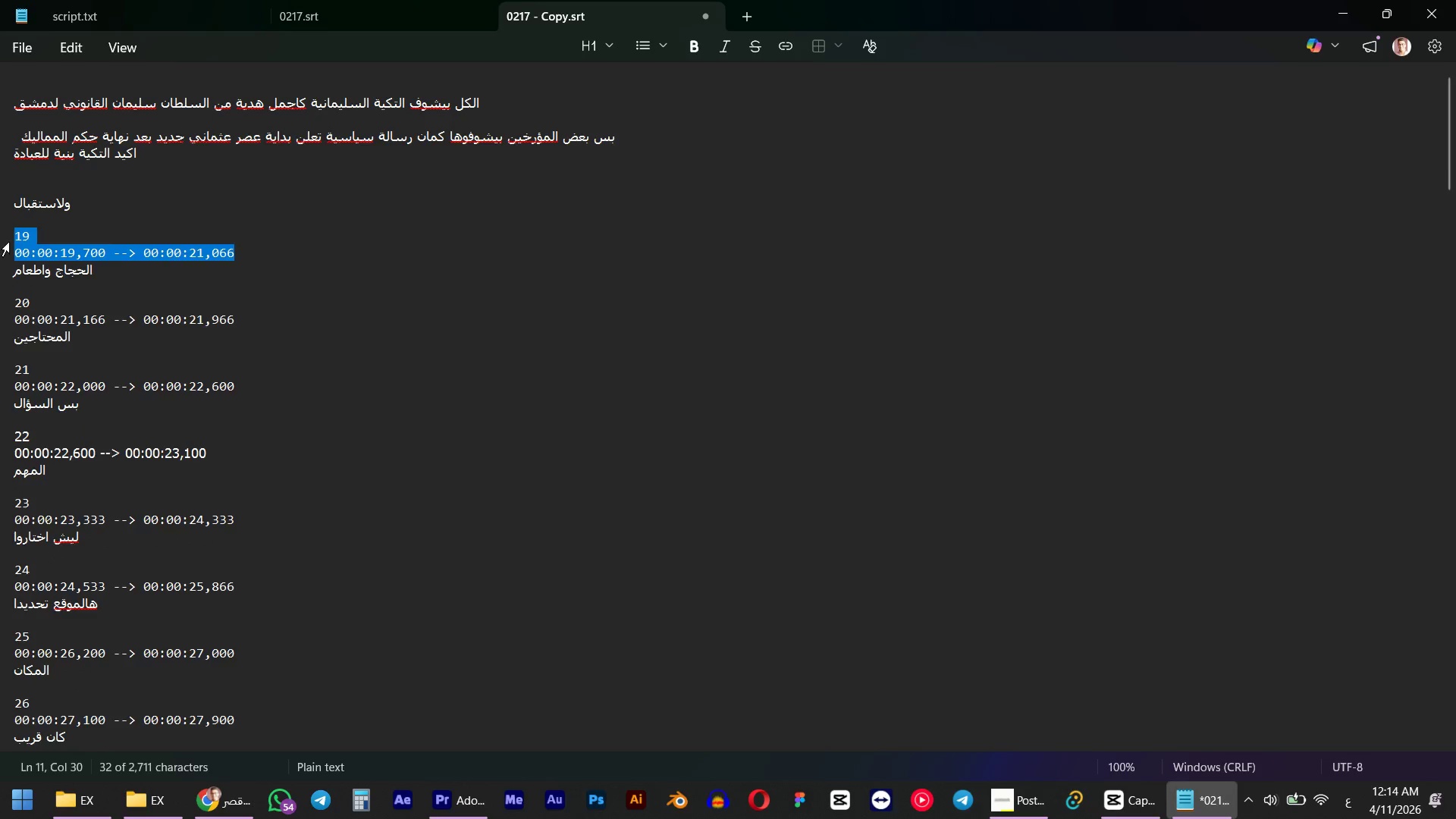 
key(Backspace)
 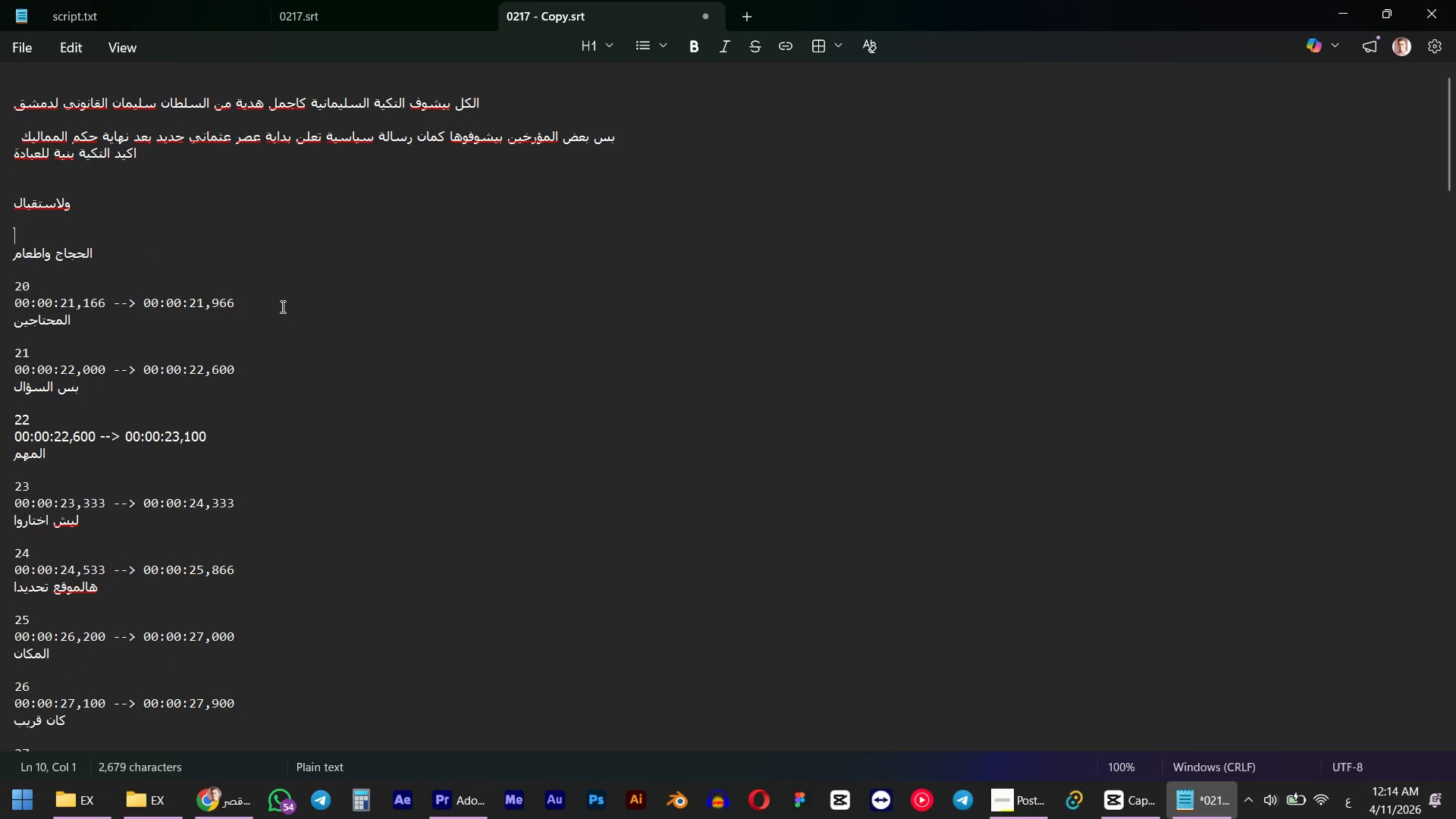 
left_click_drag(start_coordinate=[259, 303], to_coordinate=[0, 288])
 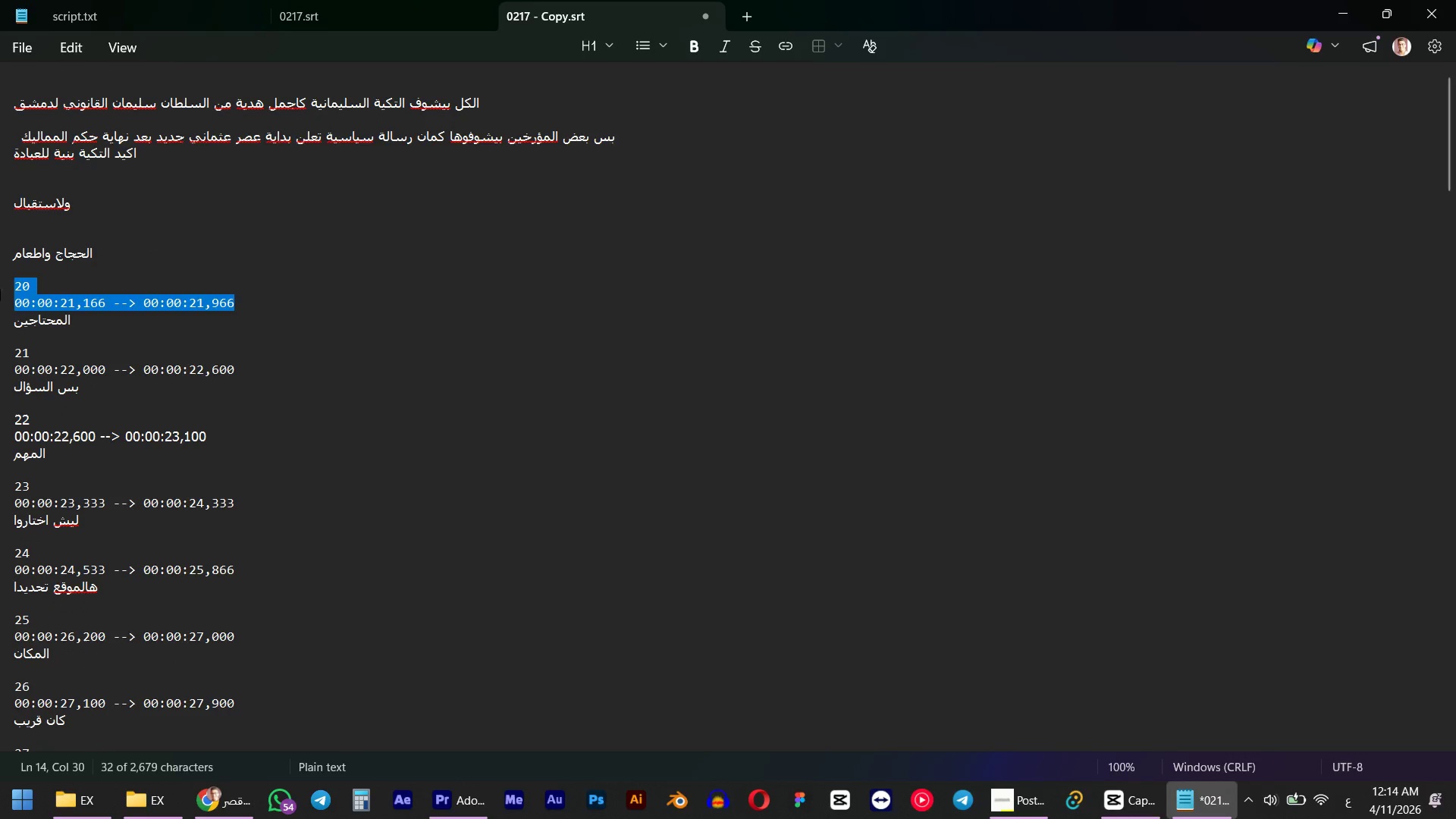 
key(Backspace)
 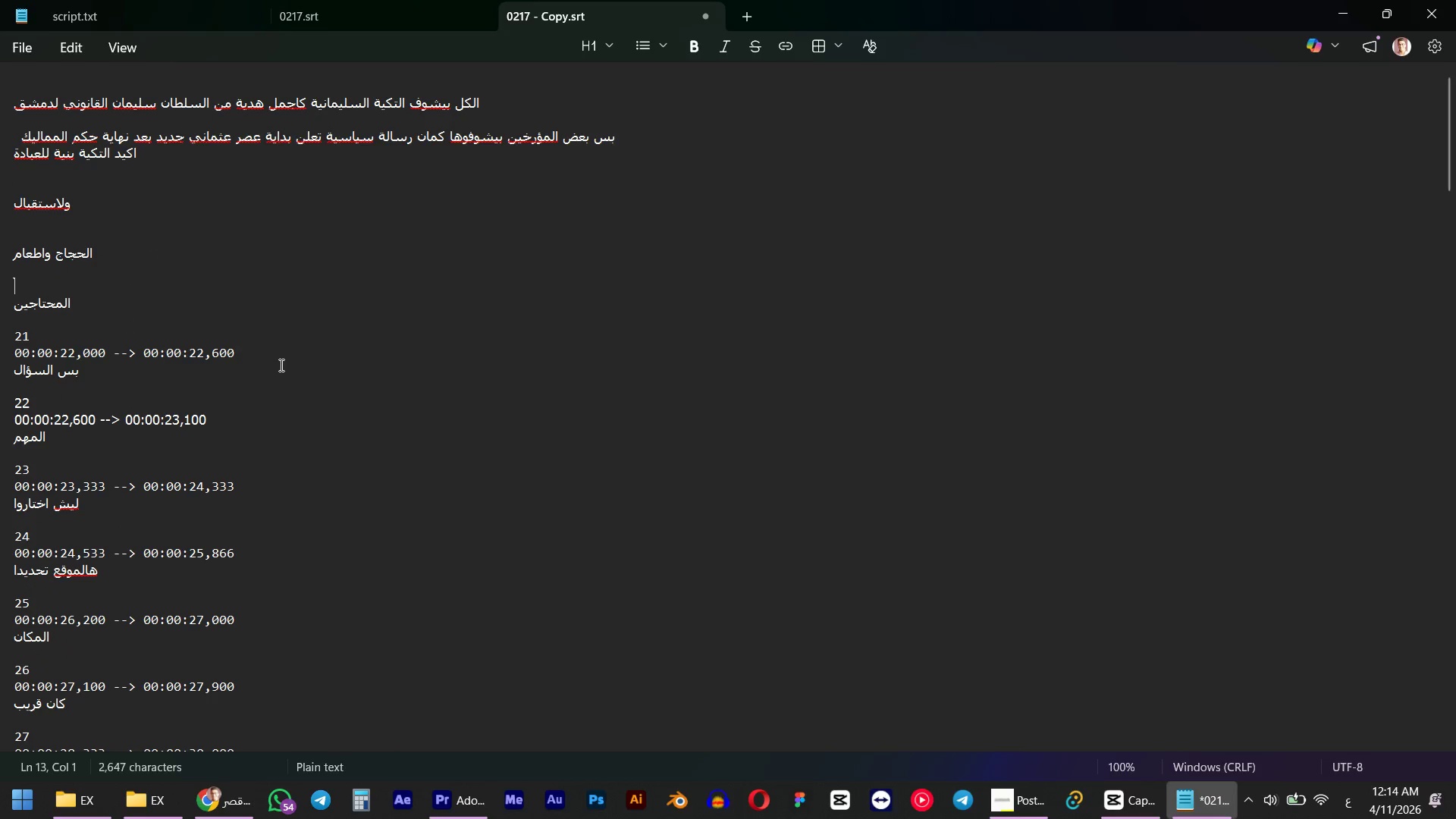 
left_click_drag(start_coordinate=[253, 357], to_coordinate=[0, 318])
 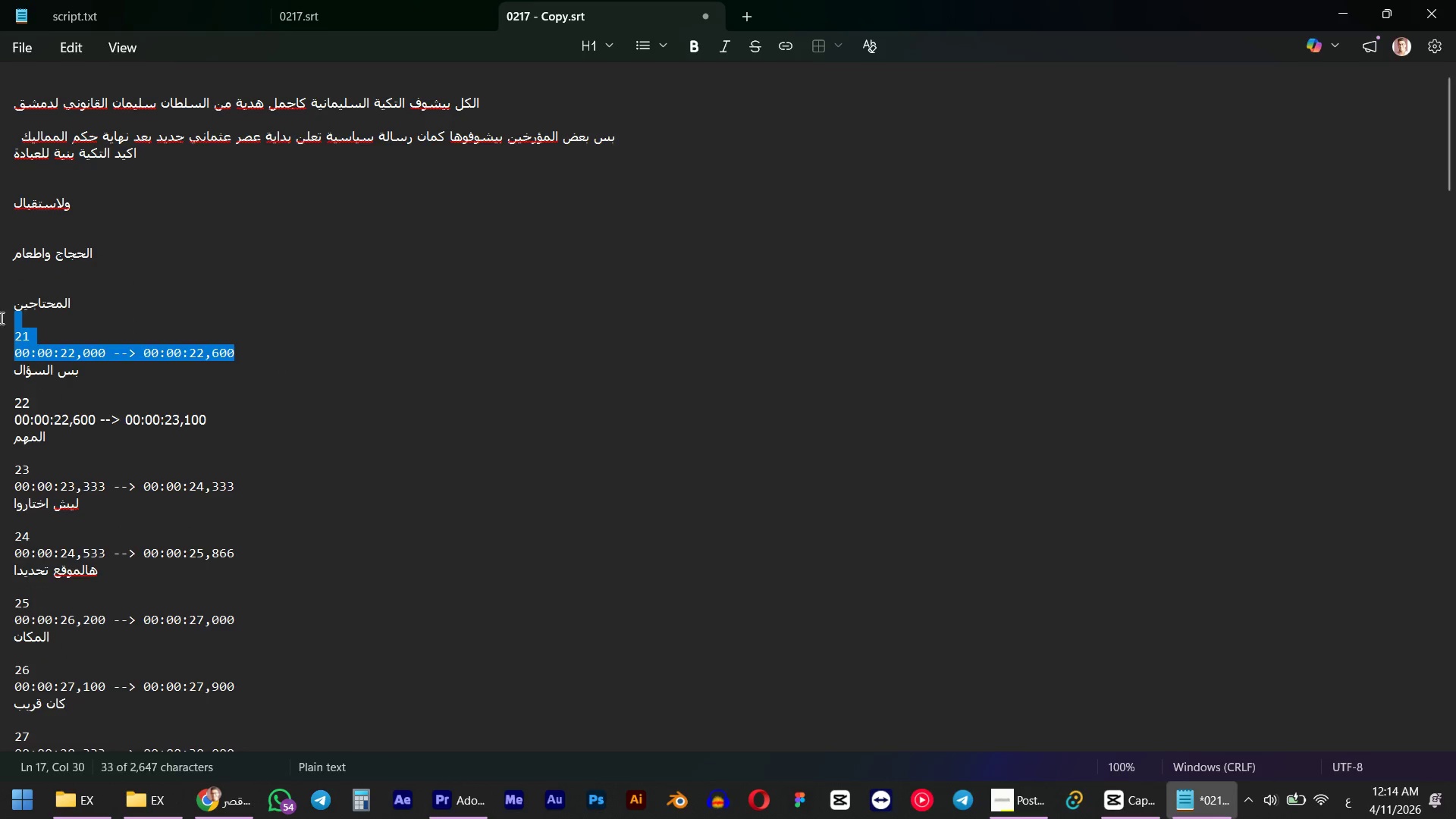 
key(Backspace)
 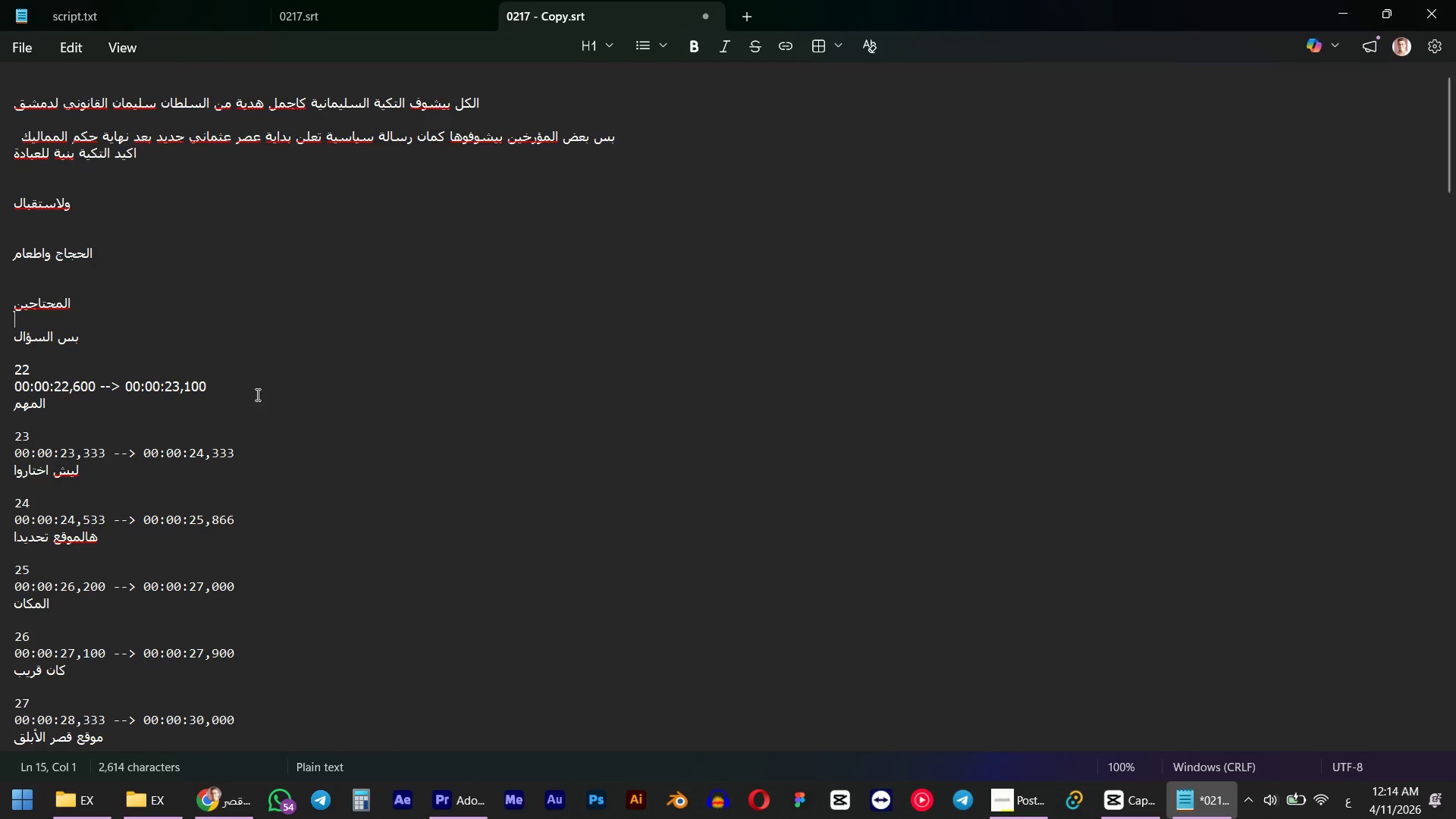 
left_click_drag(start_coordinate=[233, 385], to_coordinate=[0, 362])
 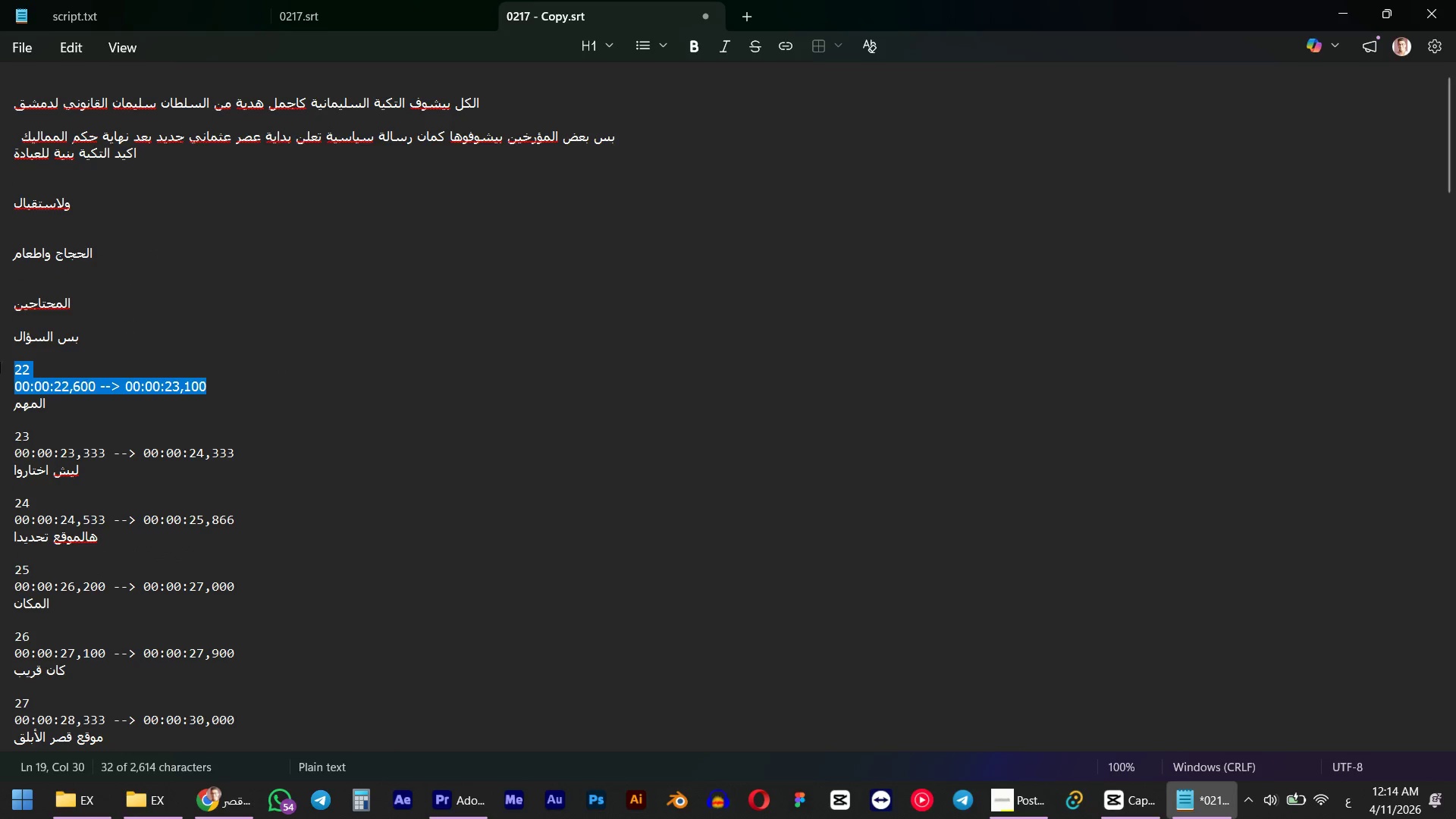 
key(Backspace)
 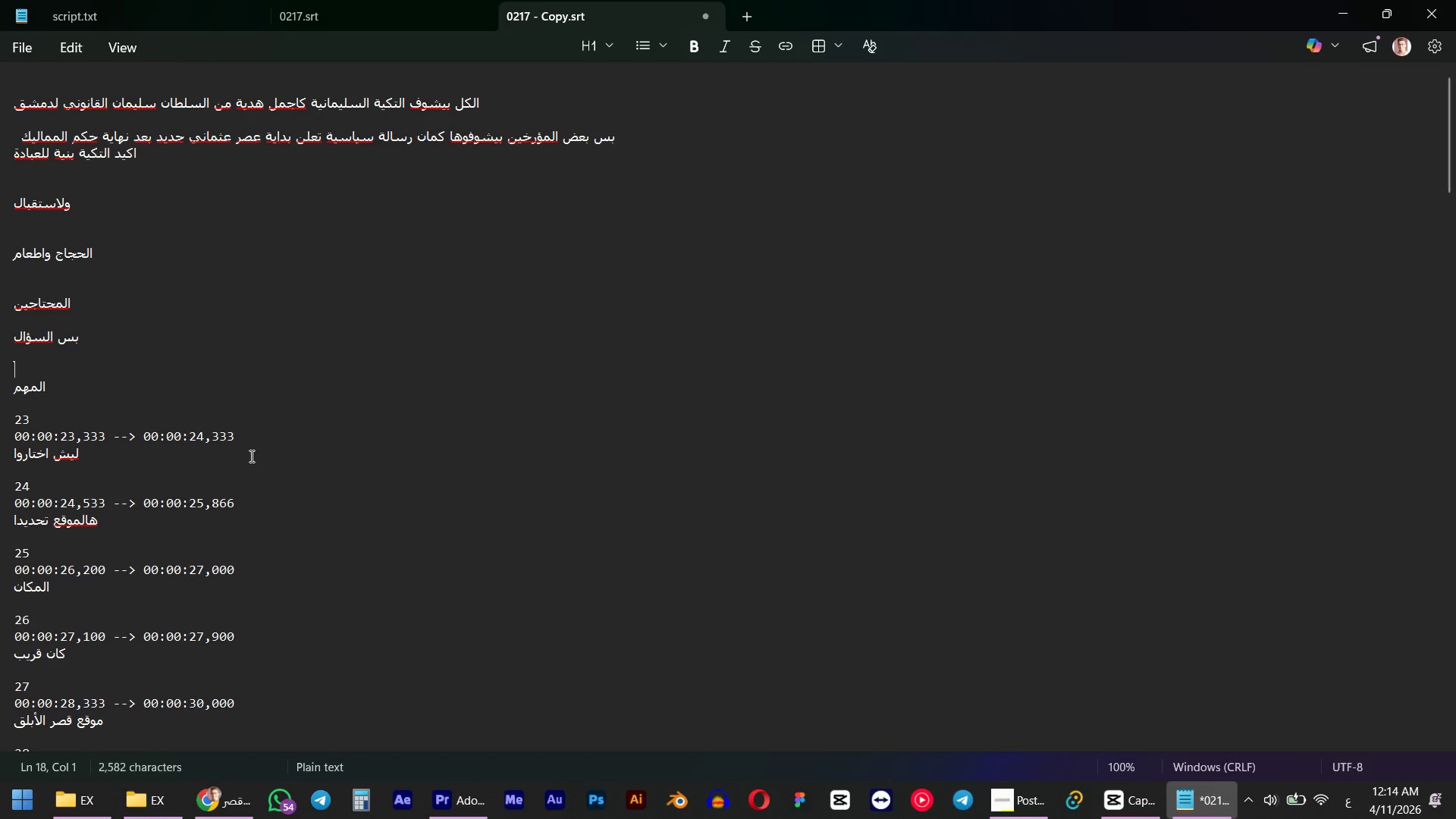 
left_click_drag(start_coordinate=[250, 440], to_coordinate=[0, 418])
 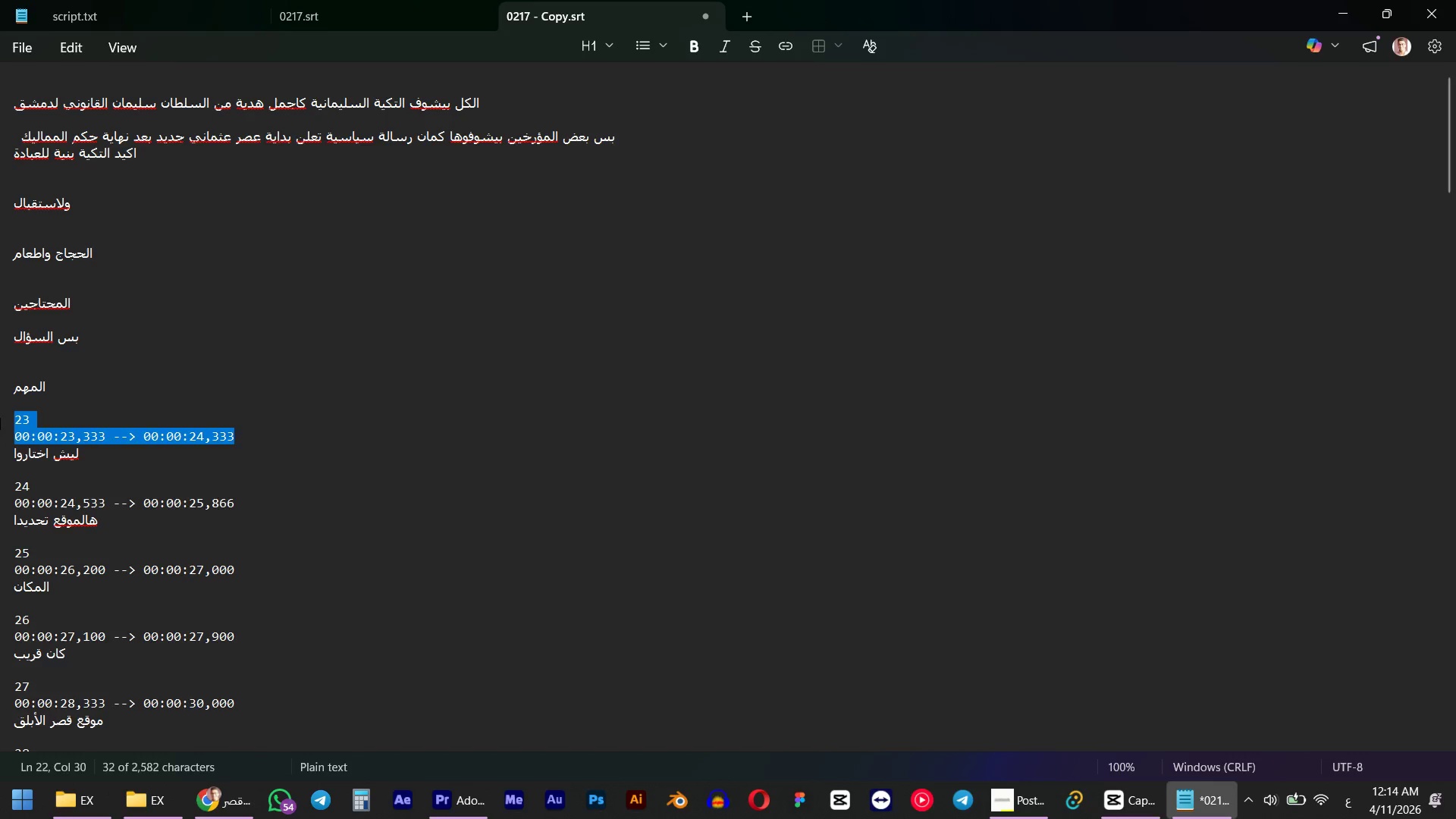 
key(Backspace)